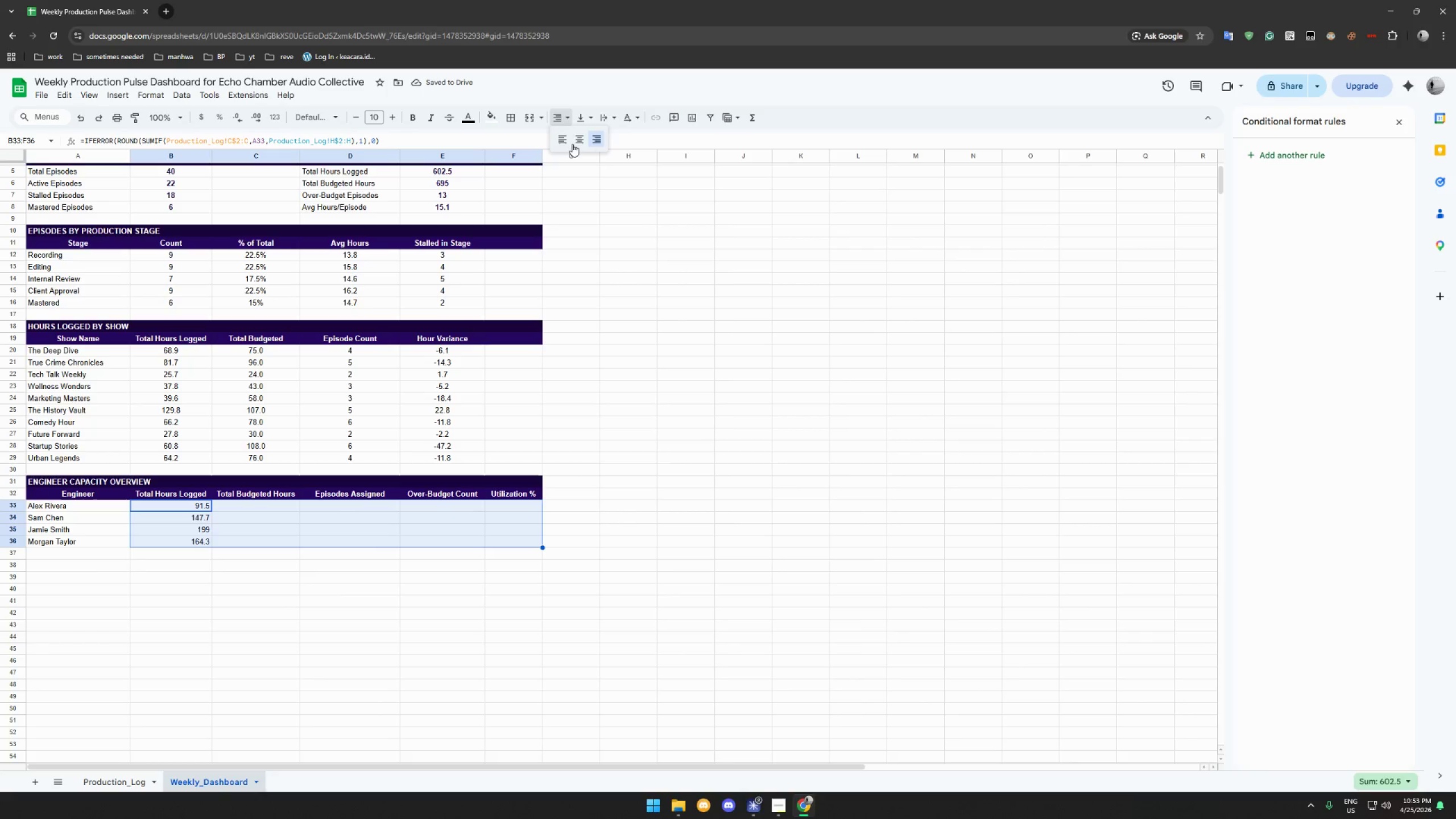 
left_click([578, 141])
 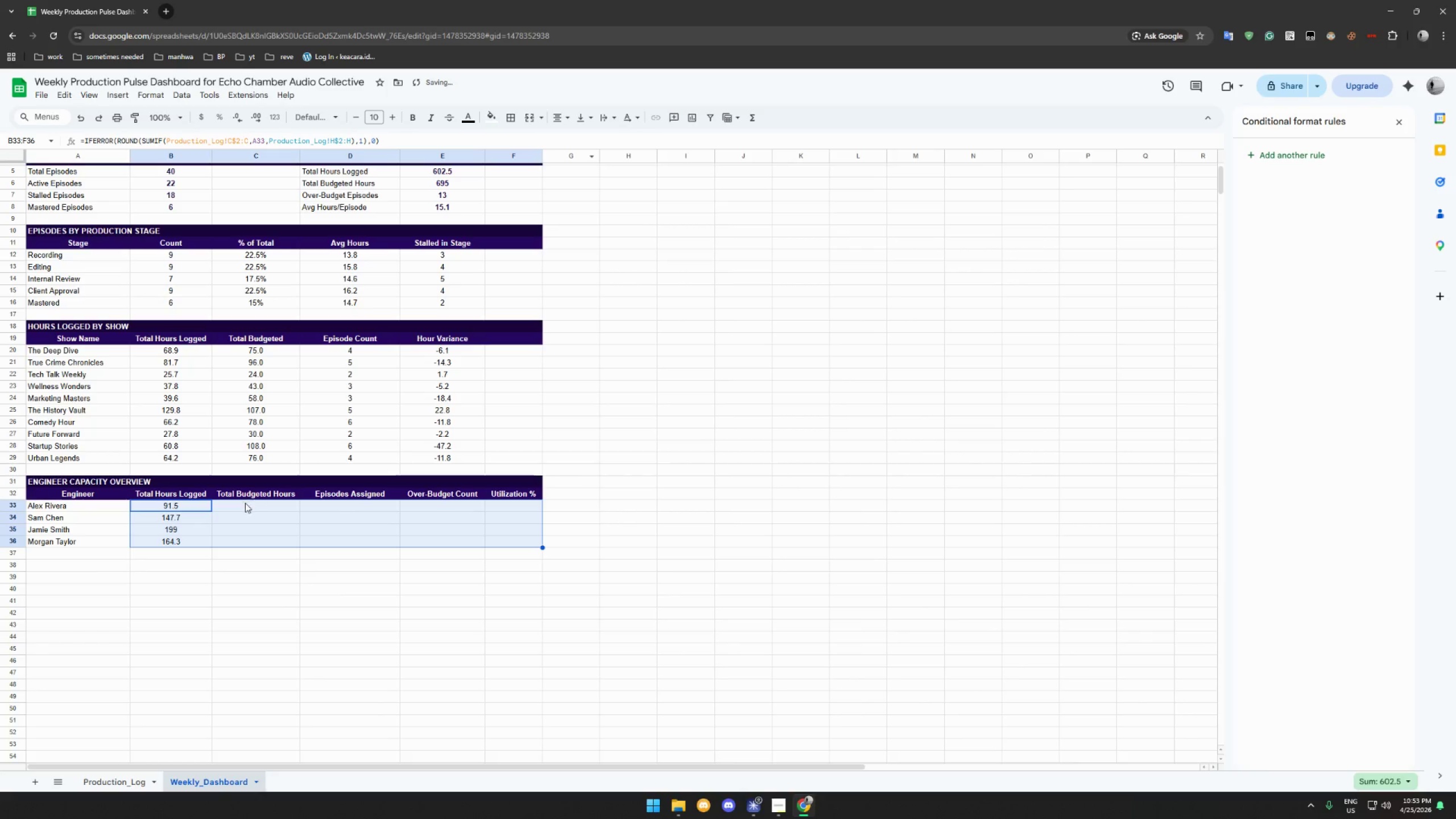 
left_click([244, 505])
 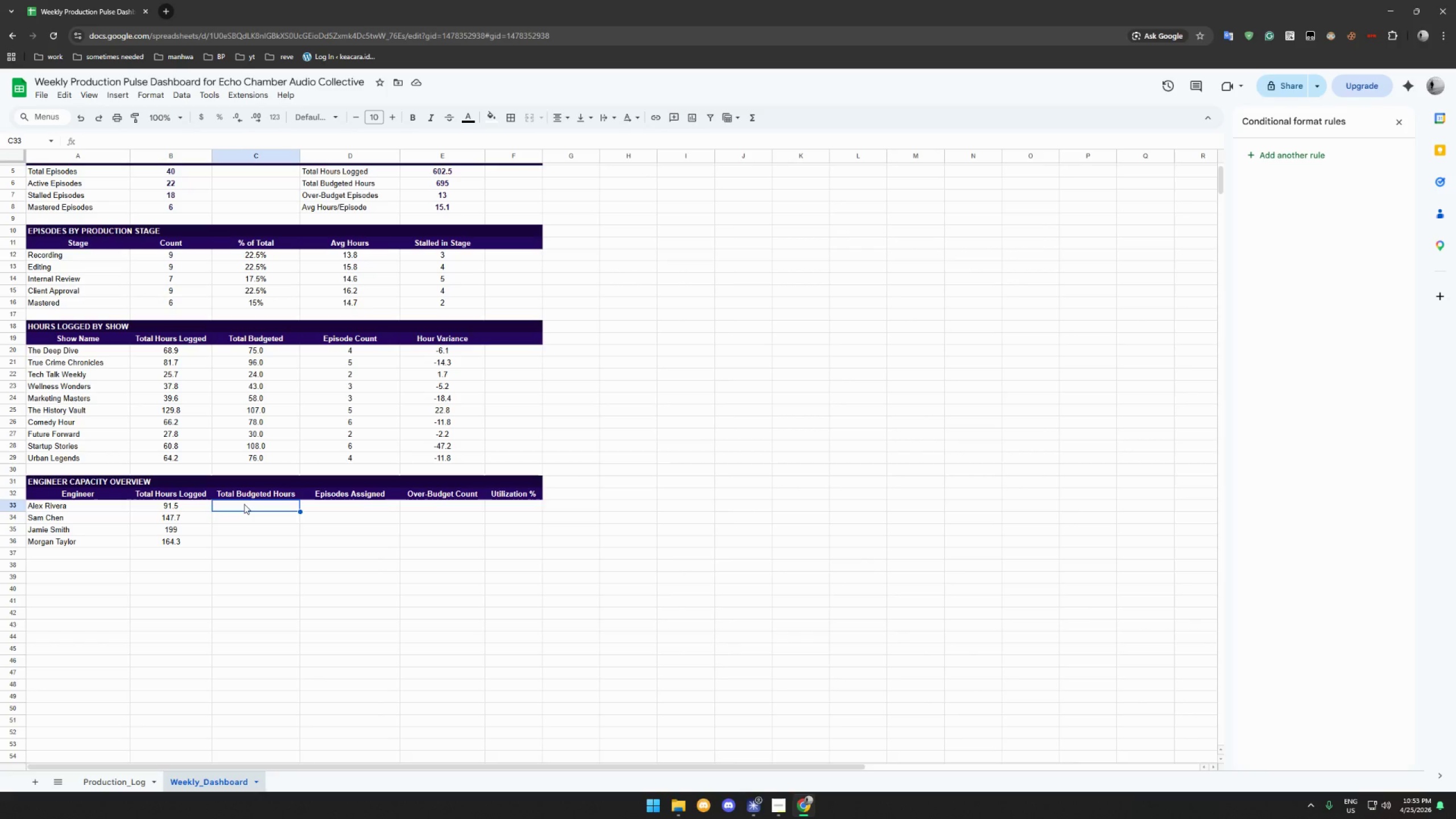 
wait(6.83)
 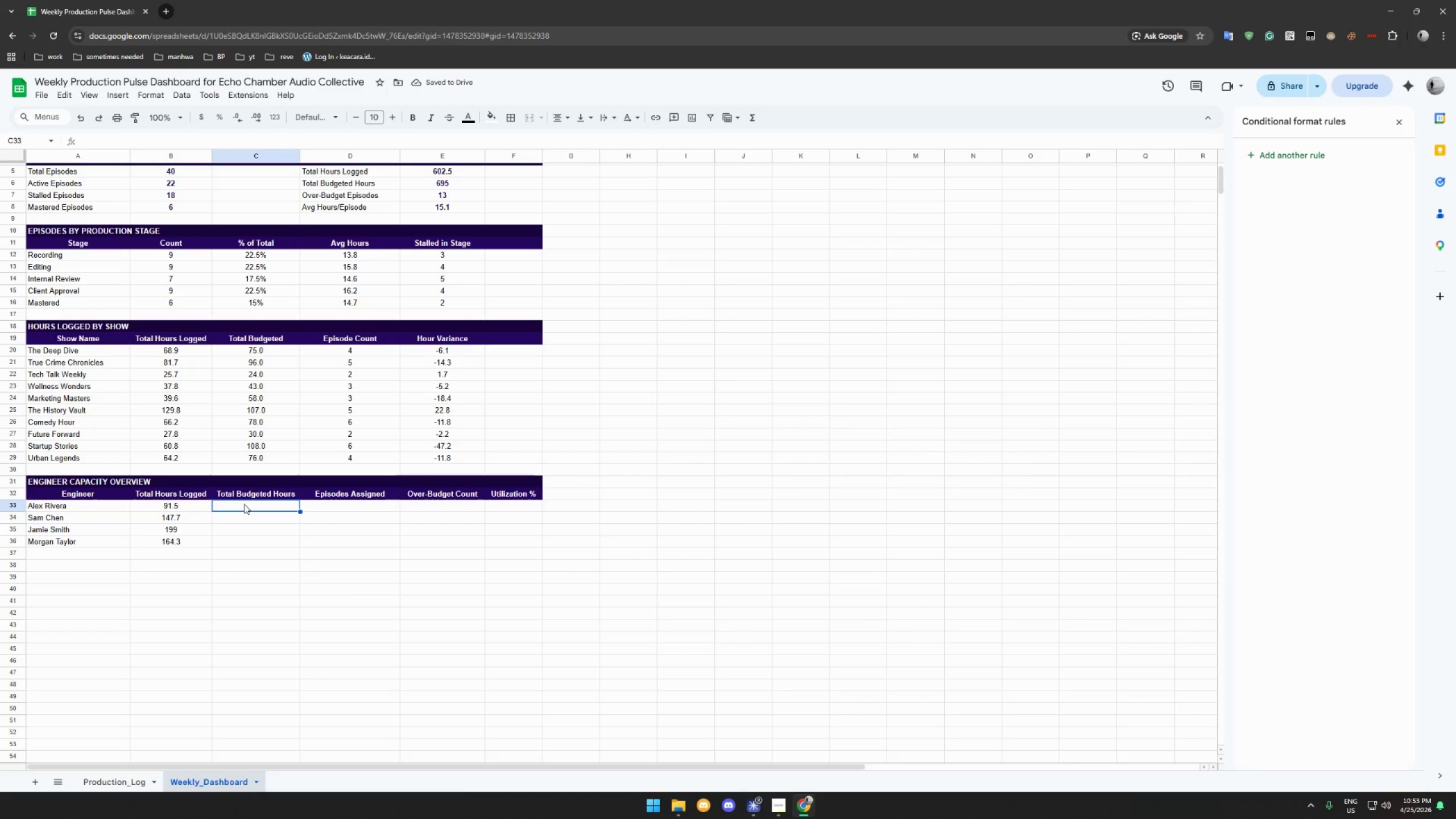 
type(=IFERROR(ROUND(SUMIF)()
key(Backspace)
type(Production_Log!C$2LC)
key(Backspace)
key(Backspace)
type(K)
key(Backspace)
type(:C,A33,Production_Log!)
 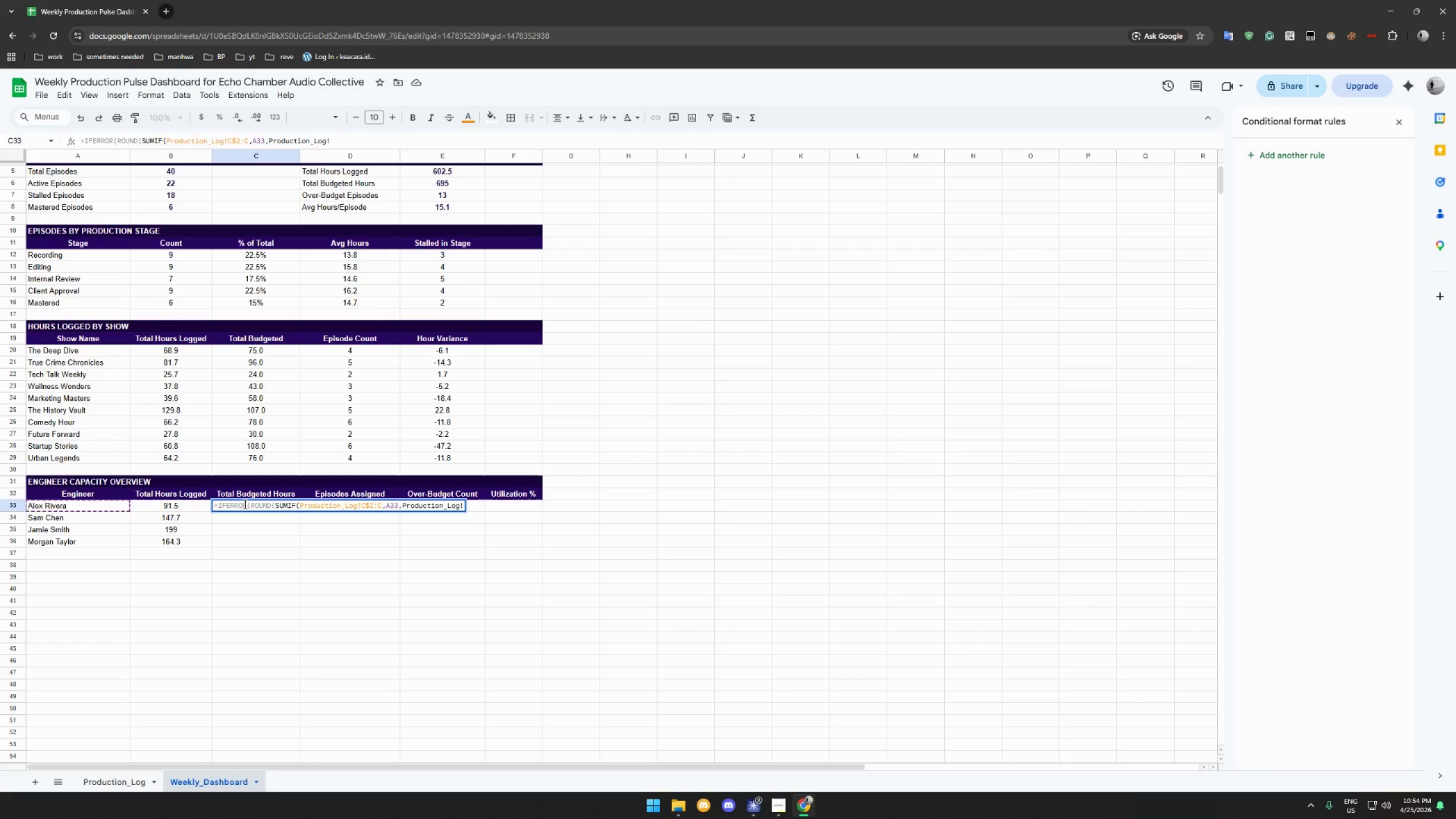 
type(G$2L)
key(Backspace)
 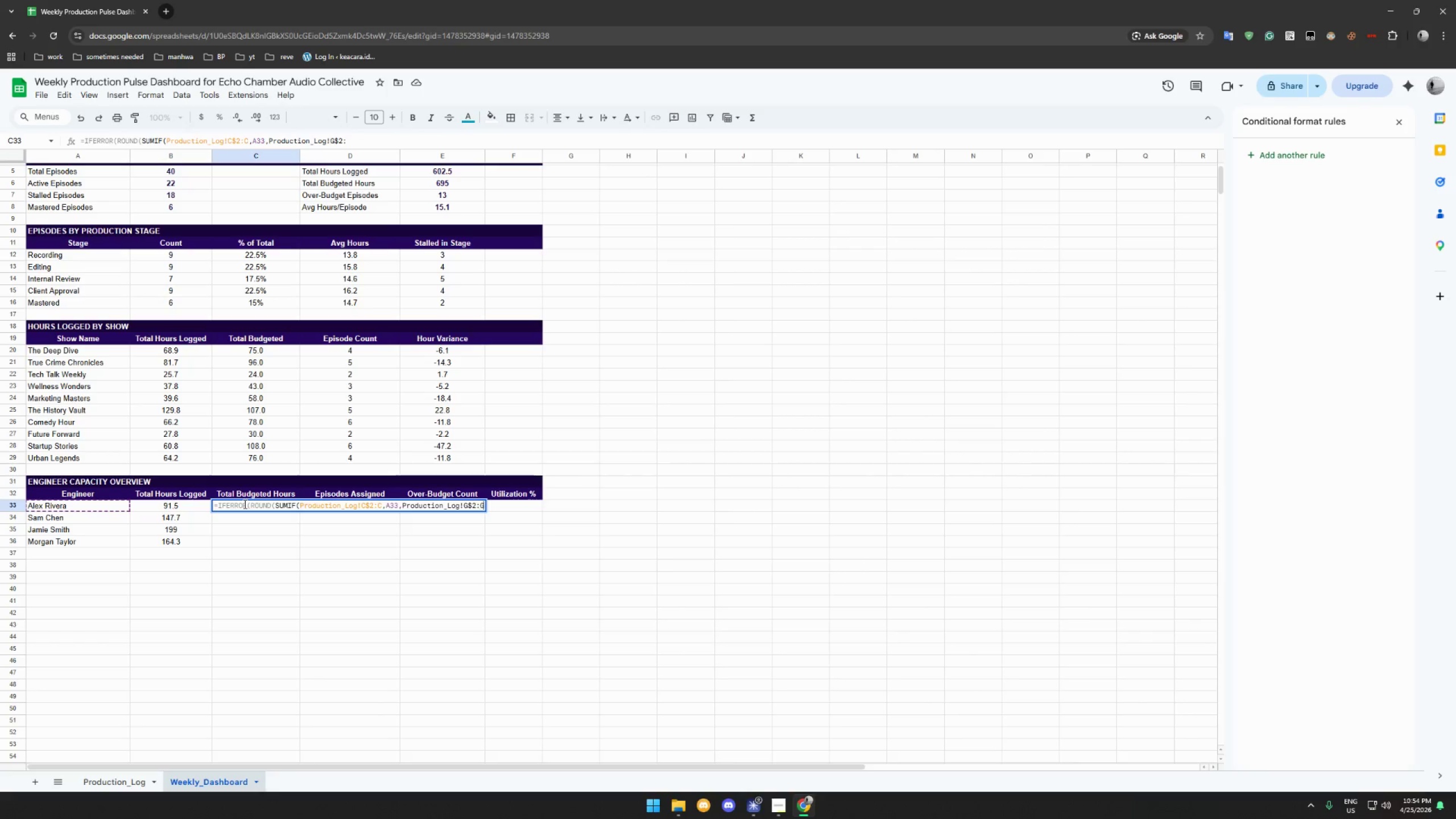 
key(Shift+ArrowDown)
 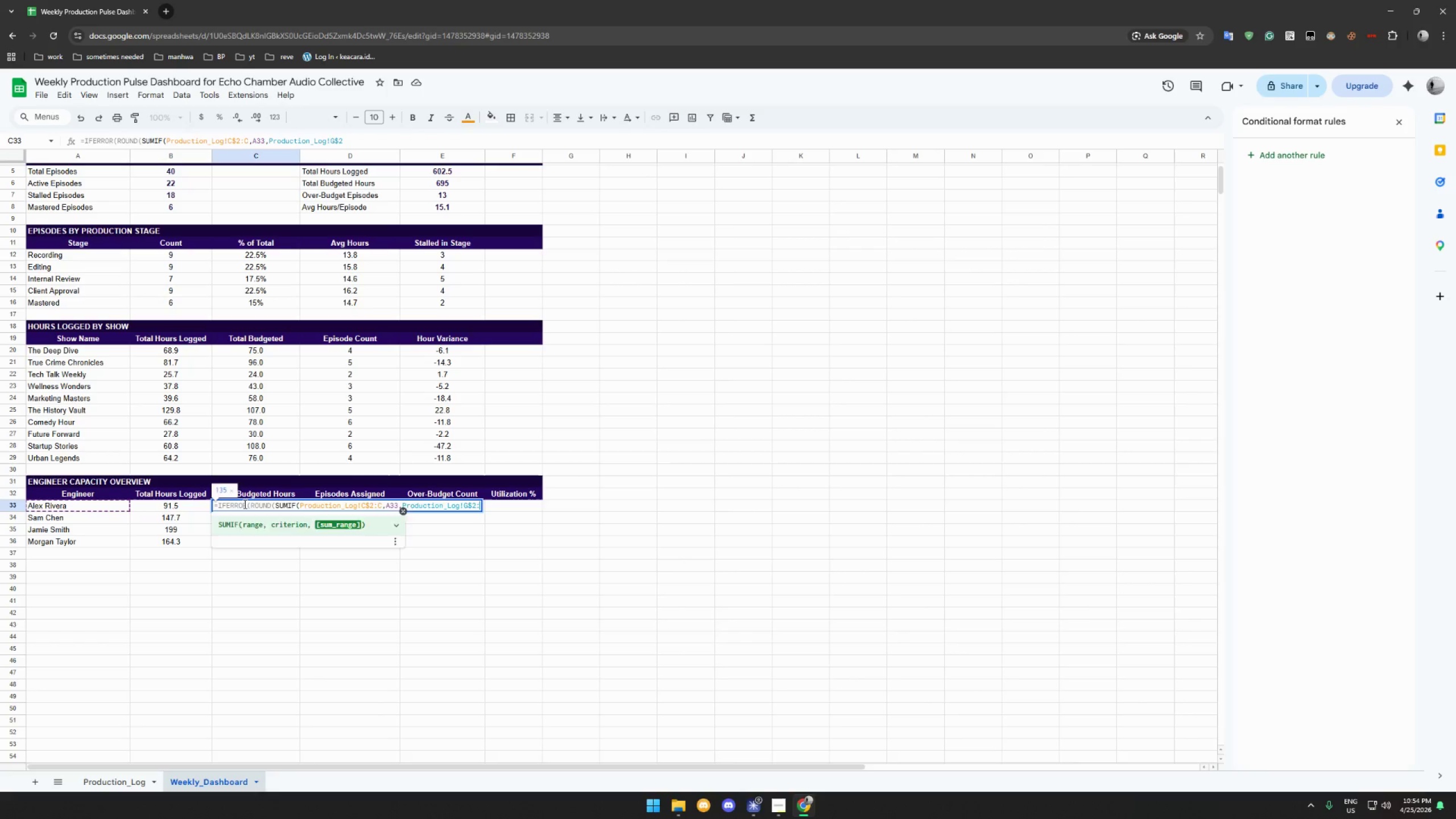 
type(:G,)
key(Backspace)
type(),10)
key(Backspace)
type(),0))
 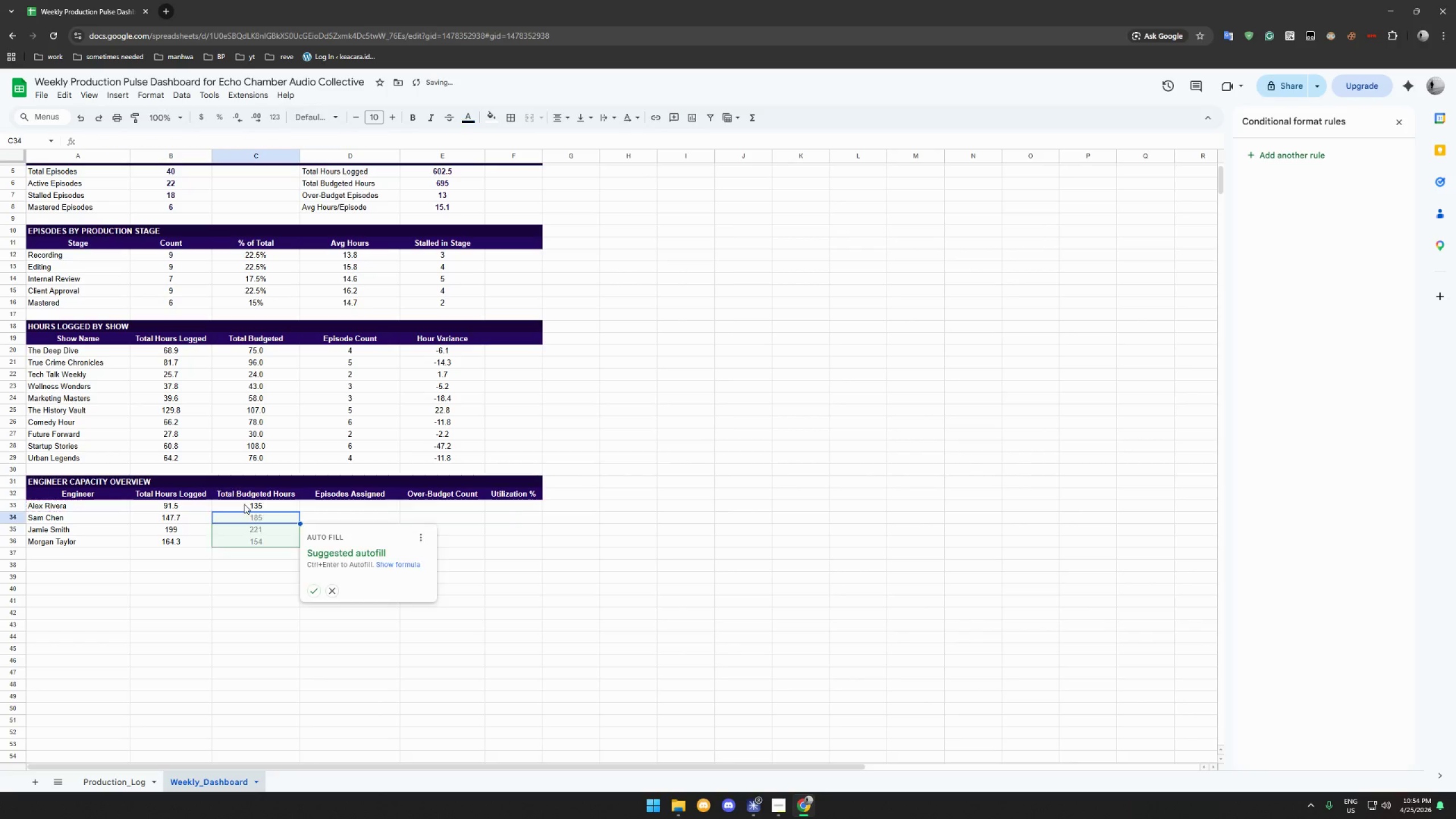 
 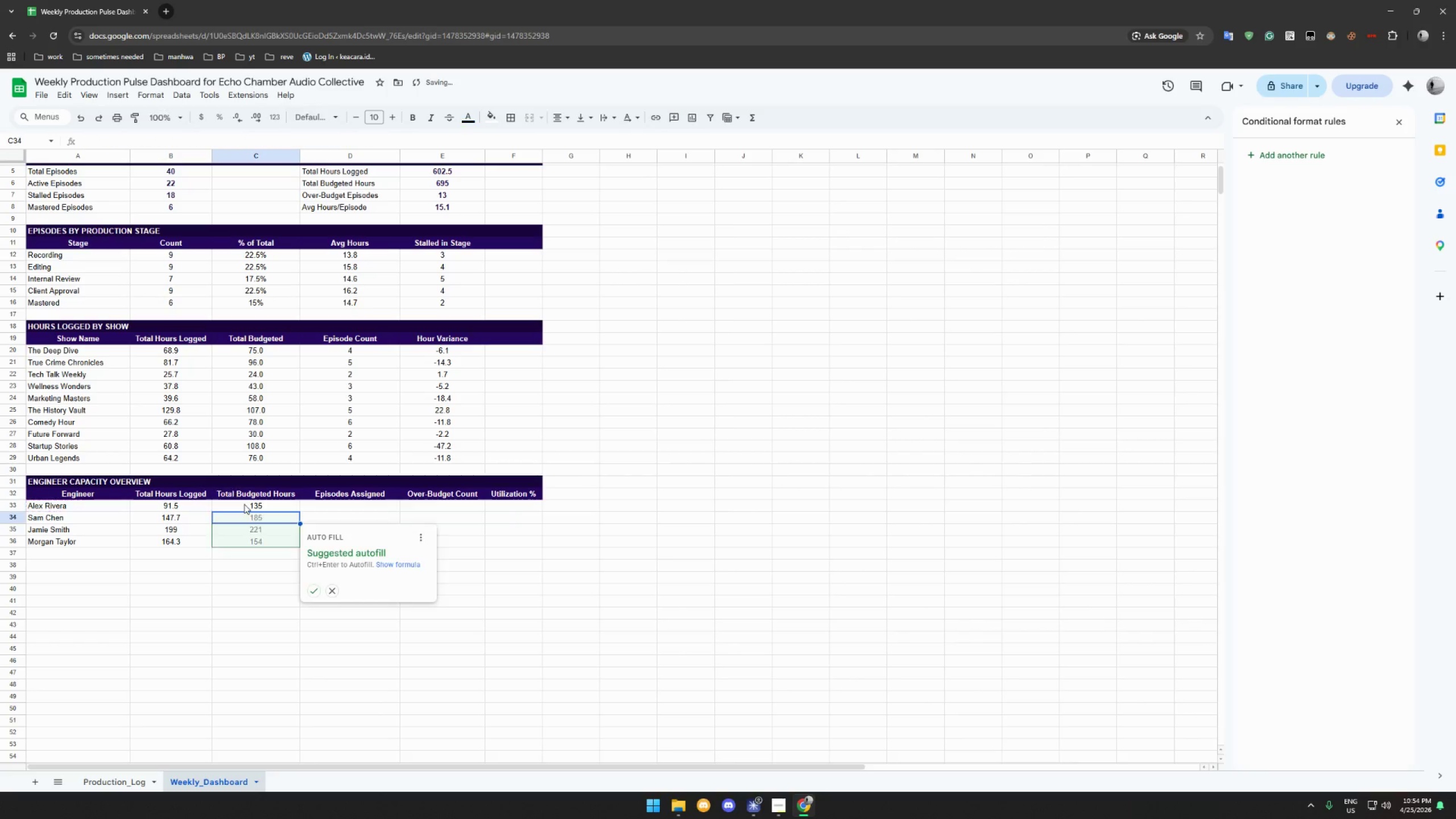 
key(Enter)
 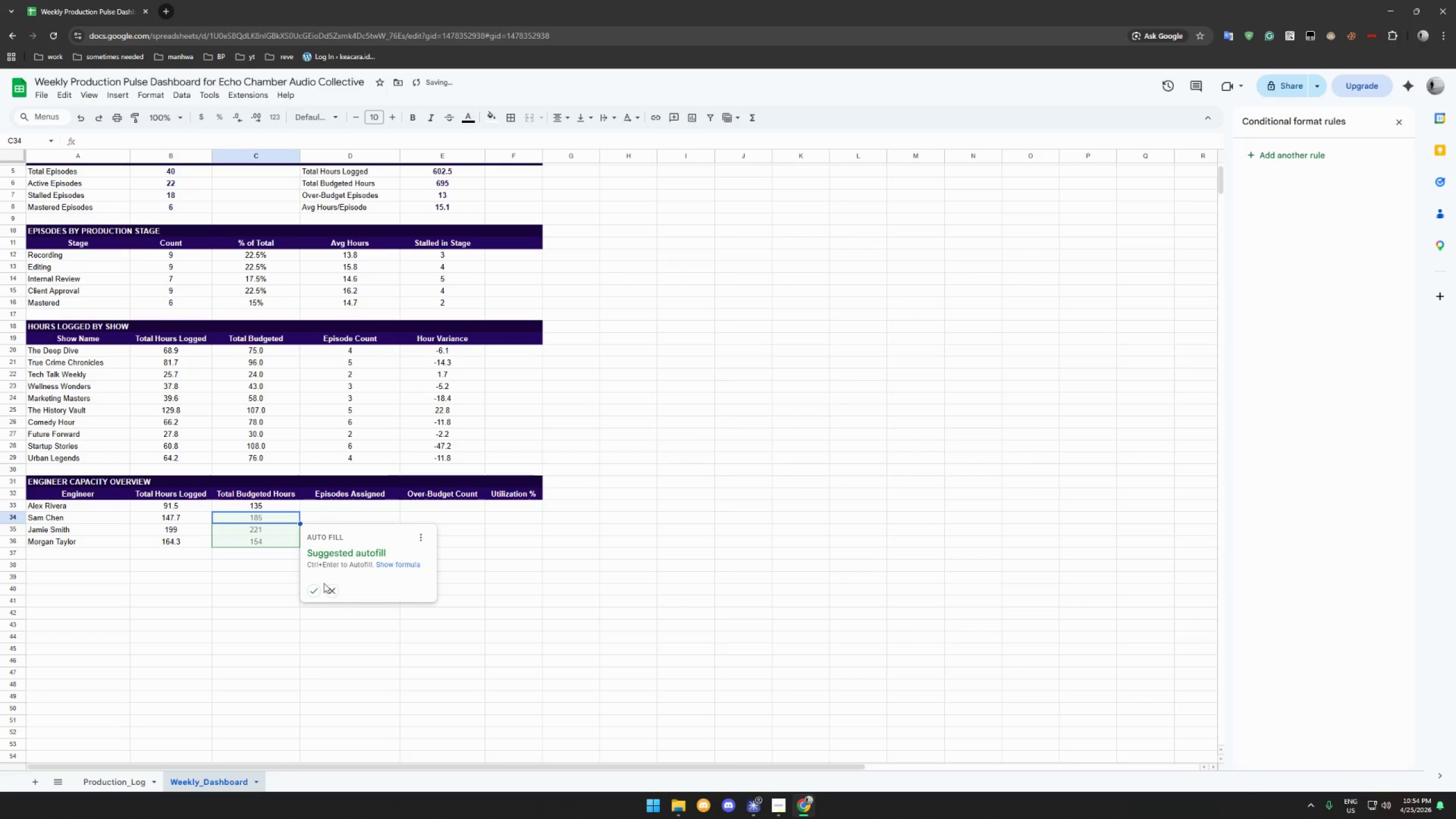 
left_click([317, 588])
 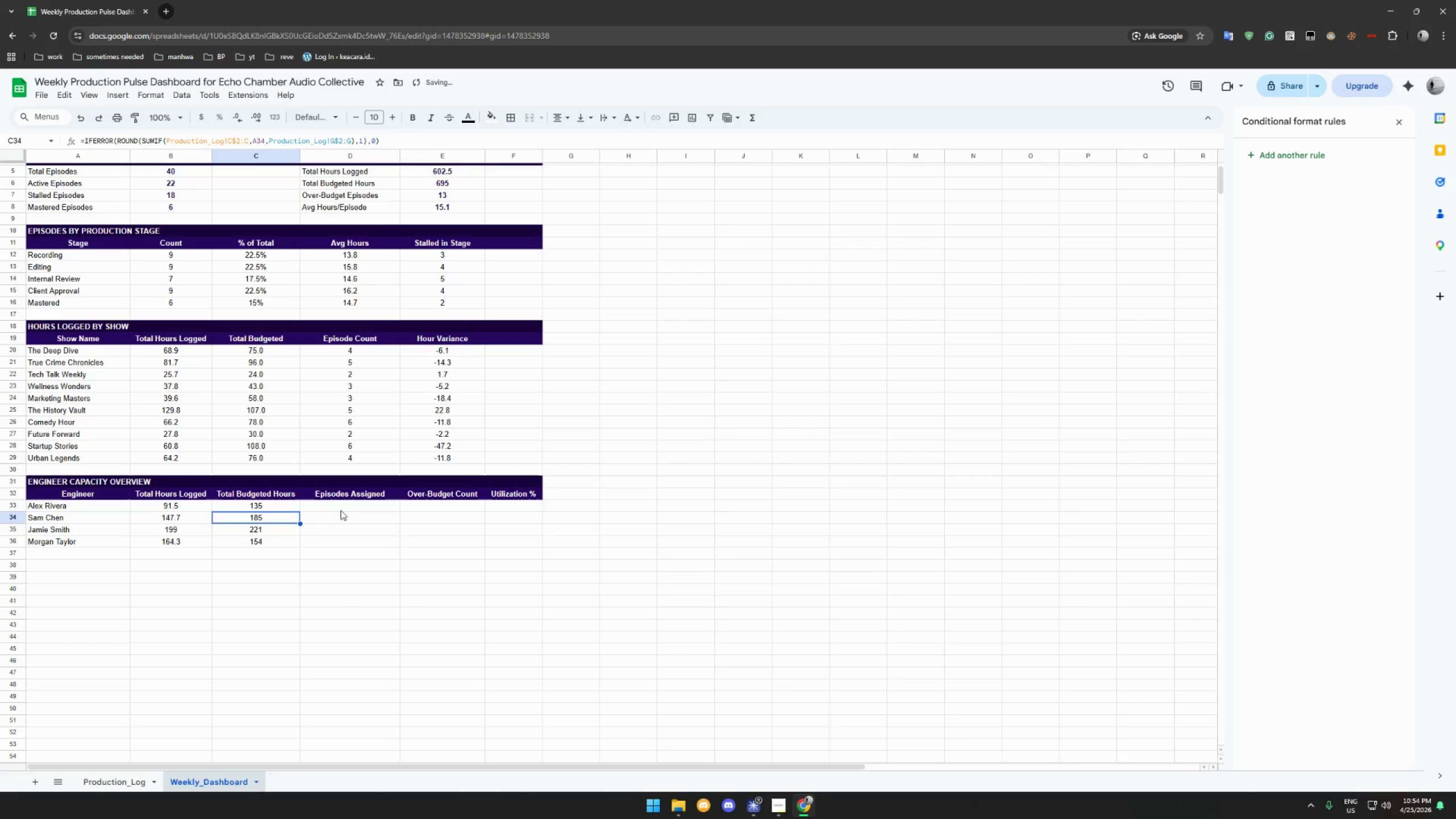 
left_click([344, 506])
 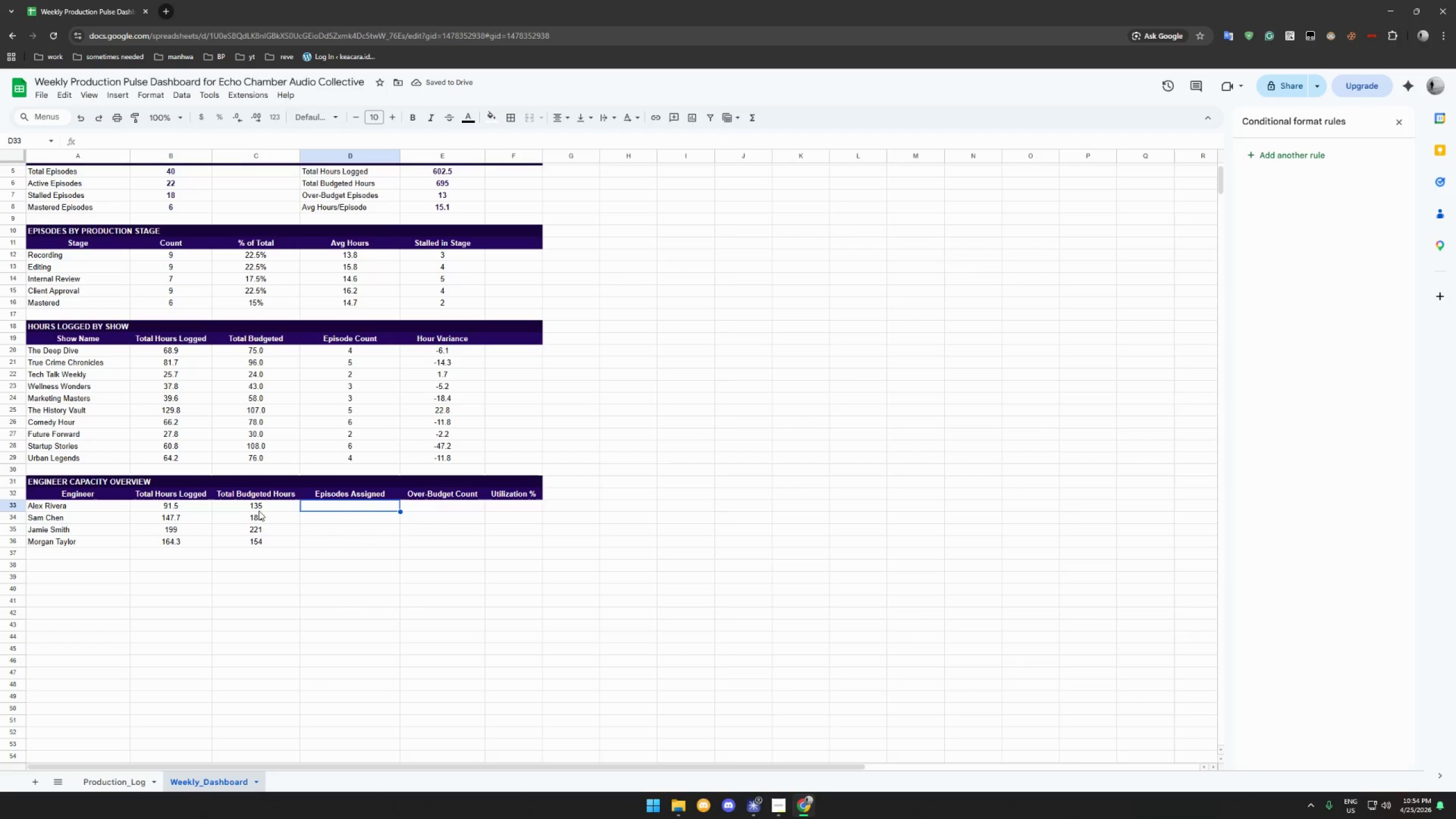 
left_click_drag(start_coordinate=[260, 505], to_coordinate=[263, 541])
 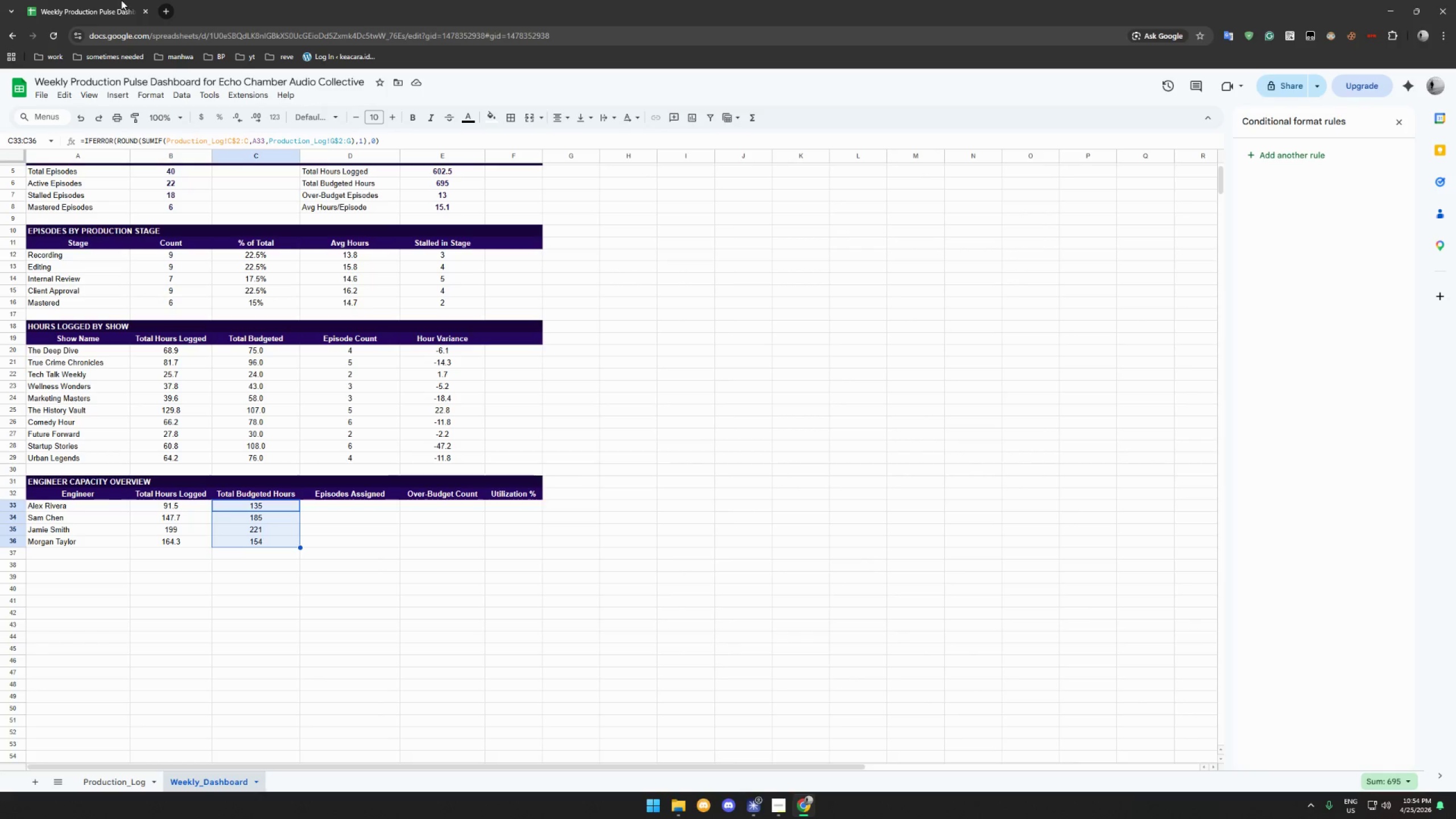 
left_click([152, 96])
 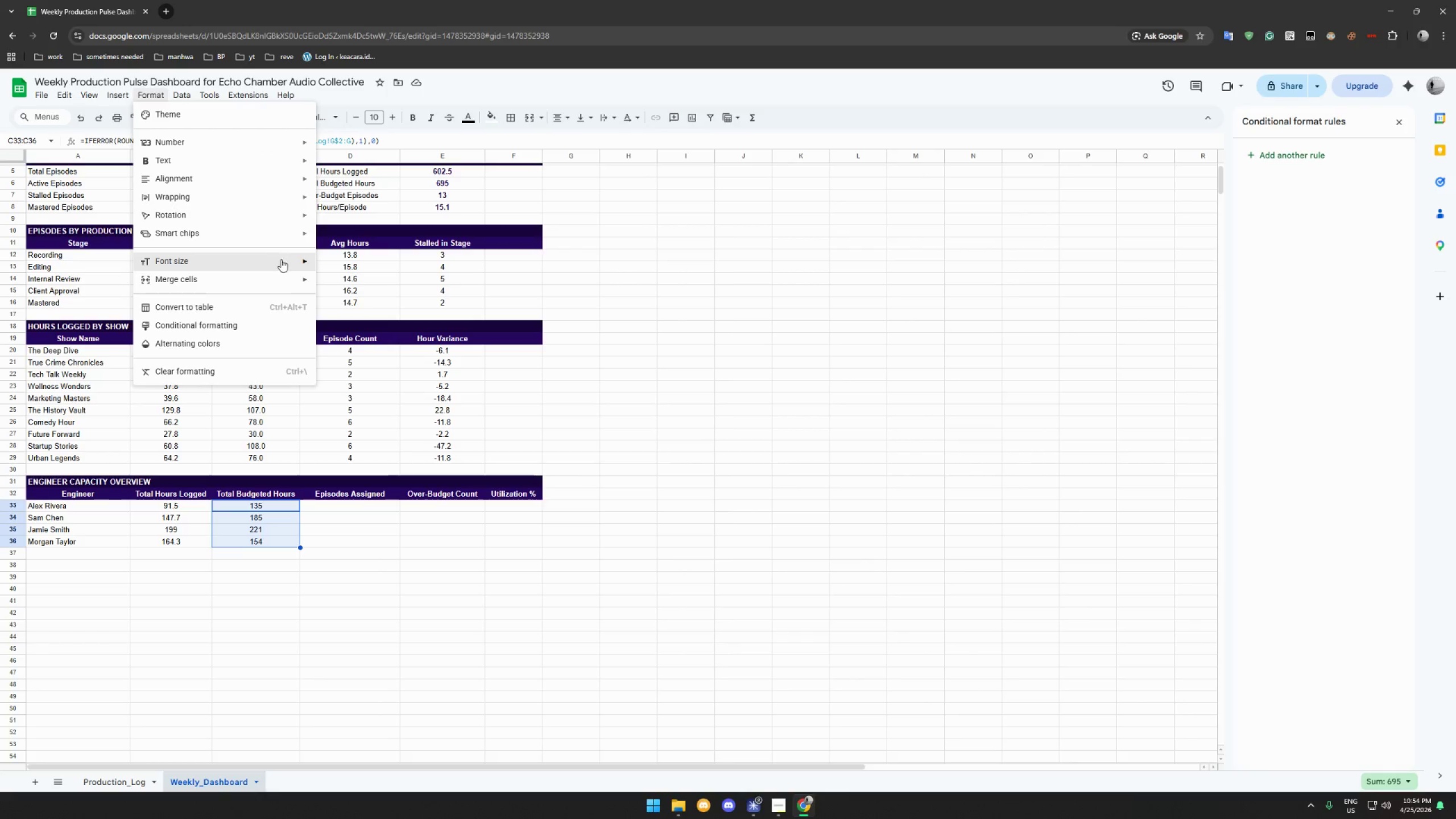 
left_click([270, 143])
 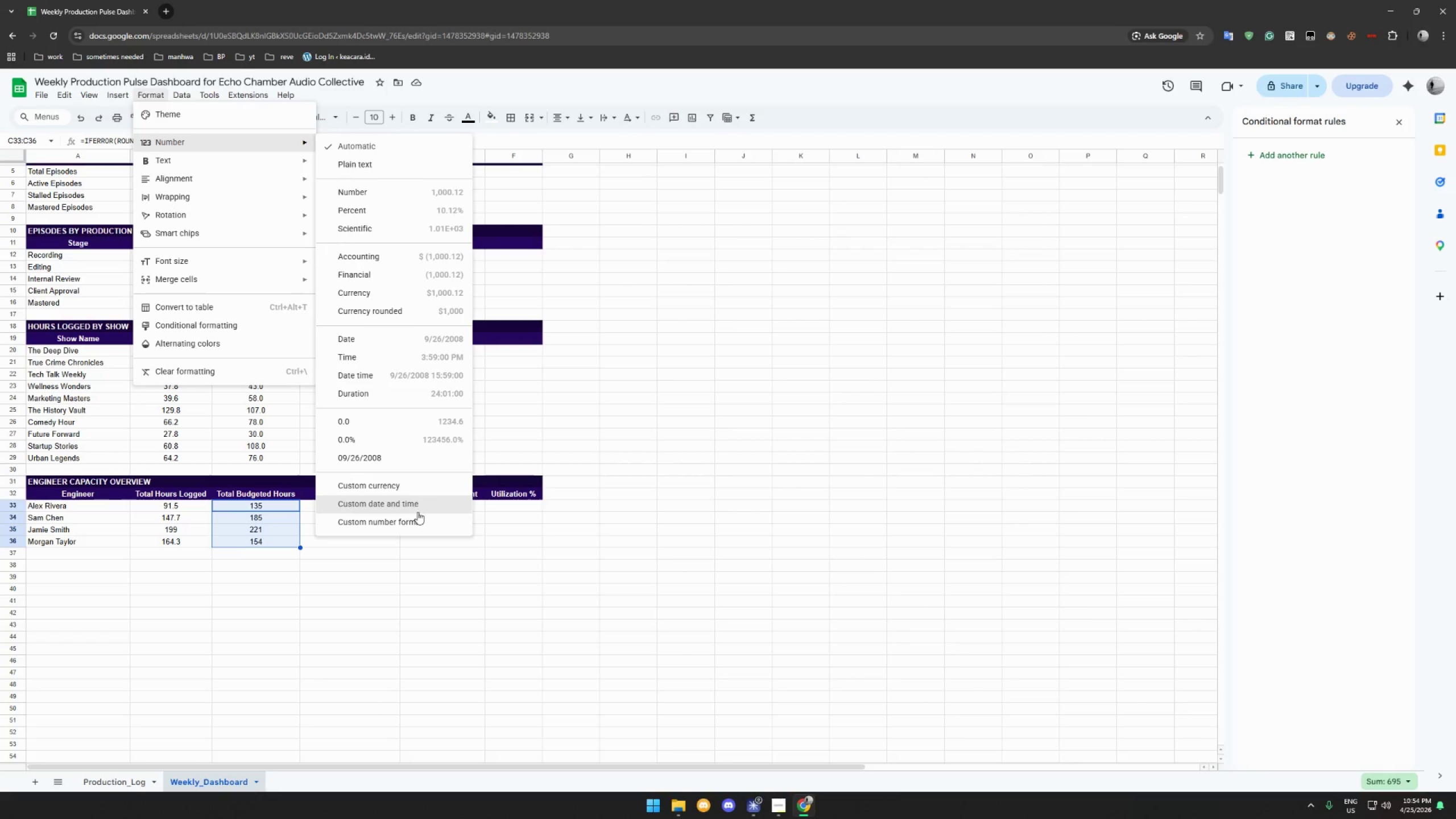 
left_click([417, 519])
 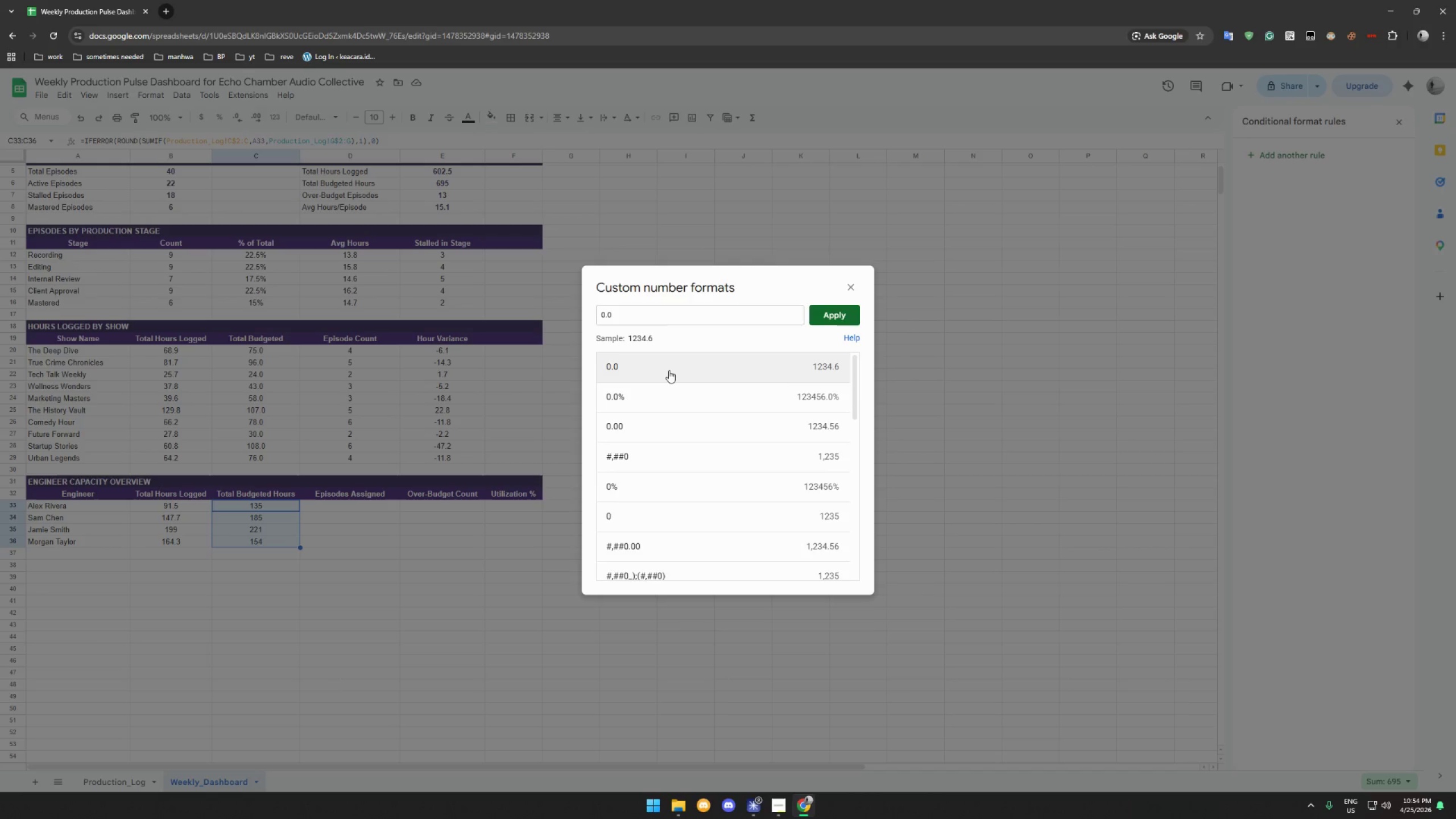 
left_click([669, 370])
 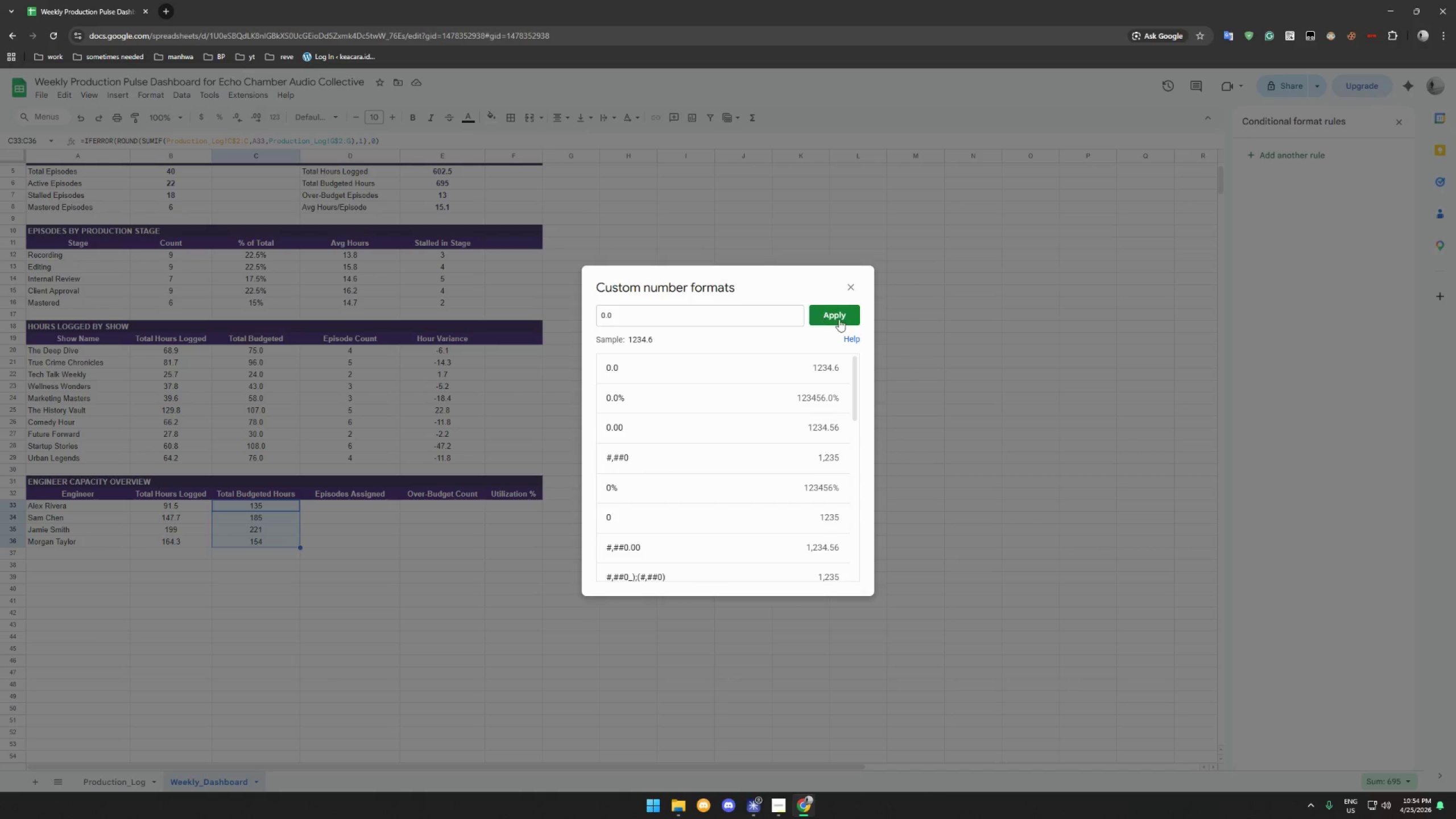 
left_click([839, 315])
 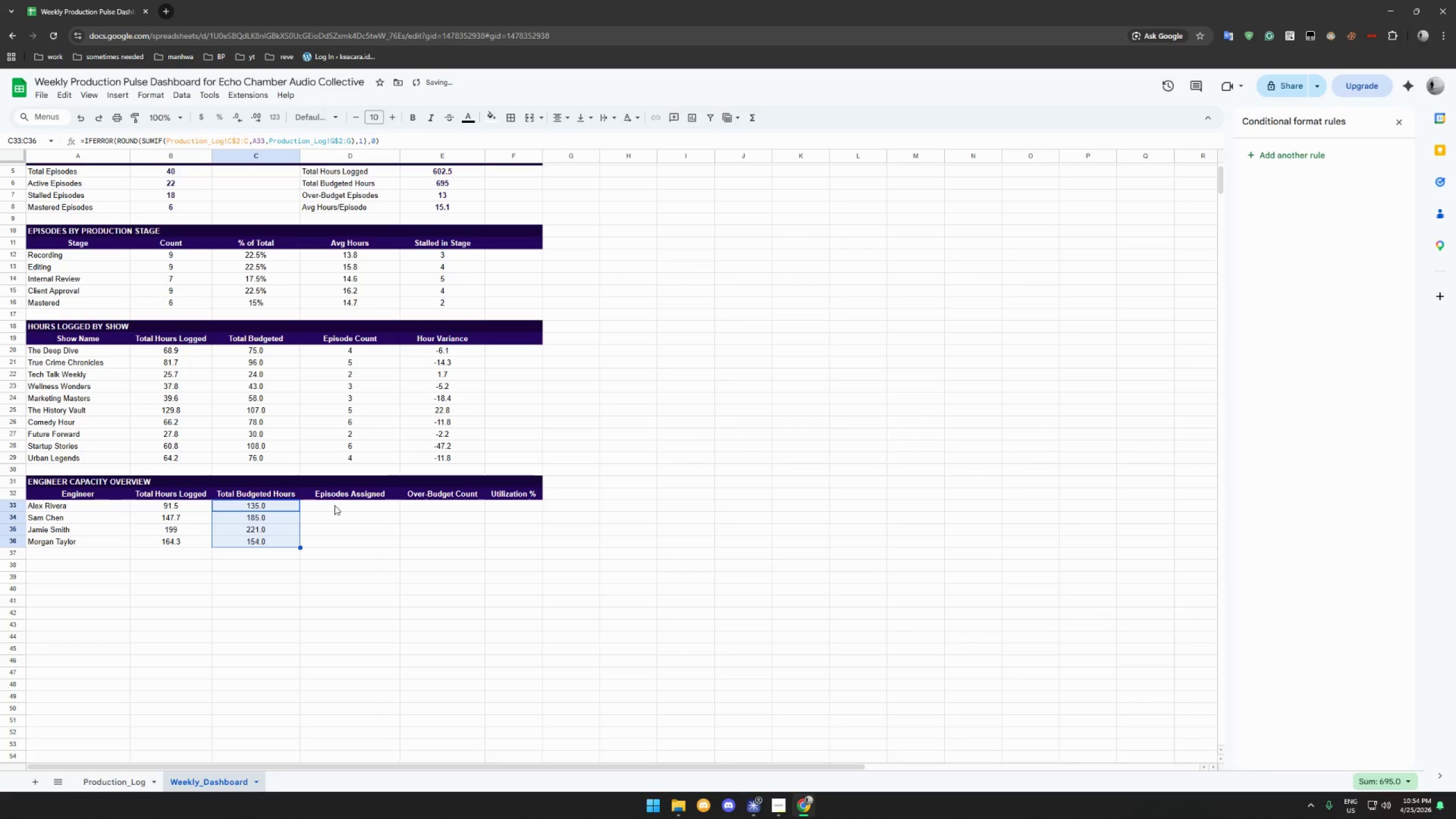 
left_click([339, 506])
 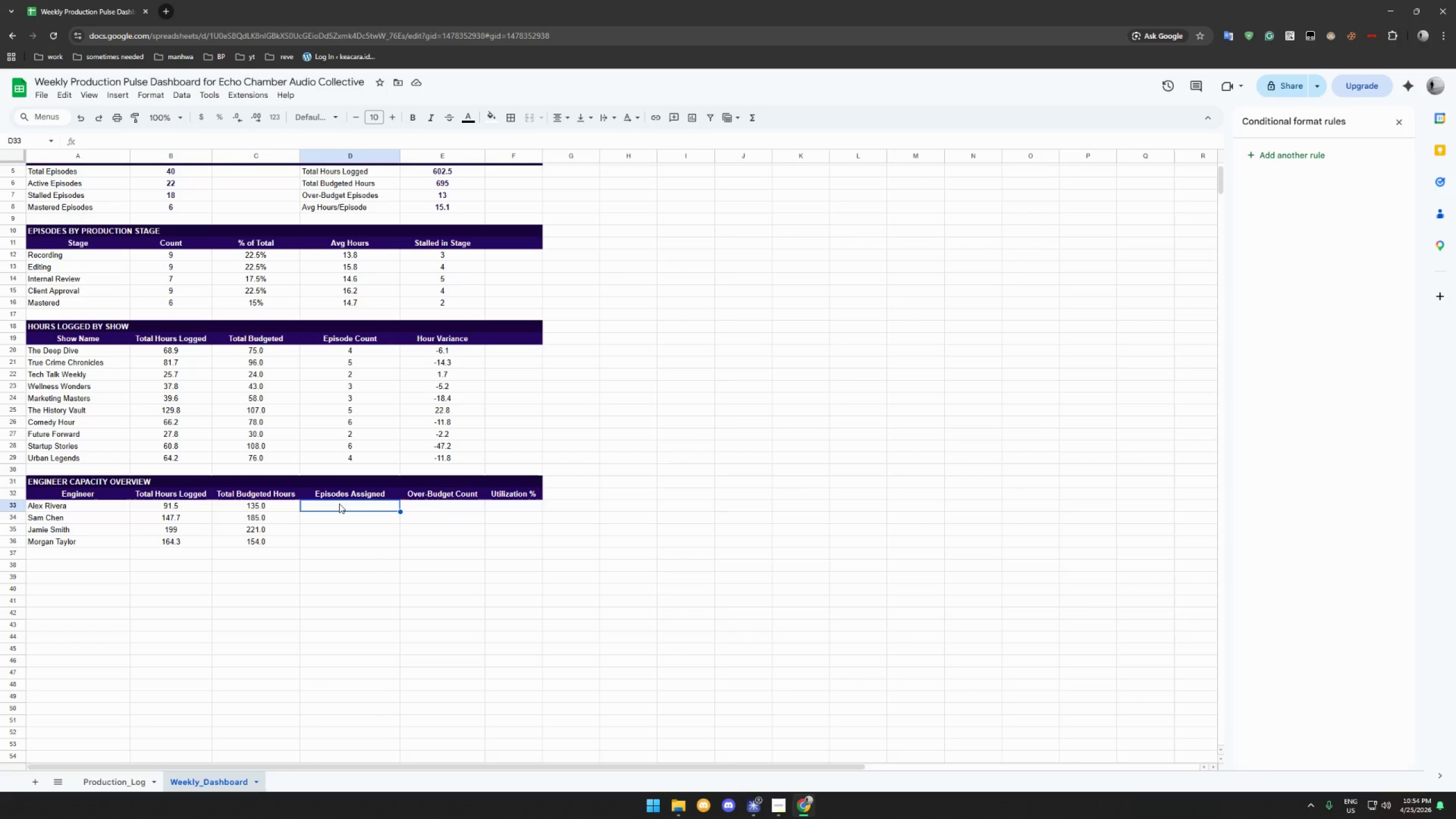 
wait(5.73)
 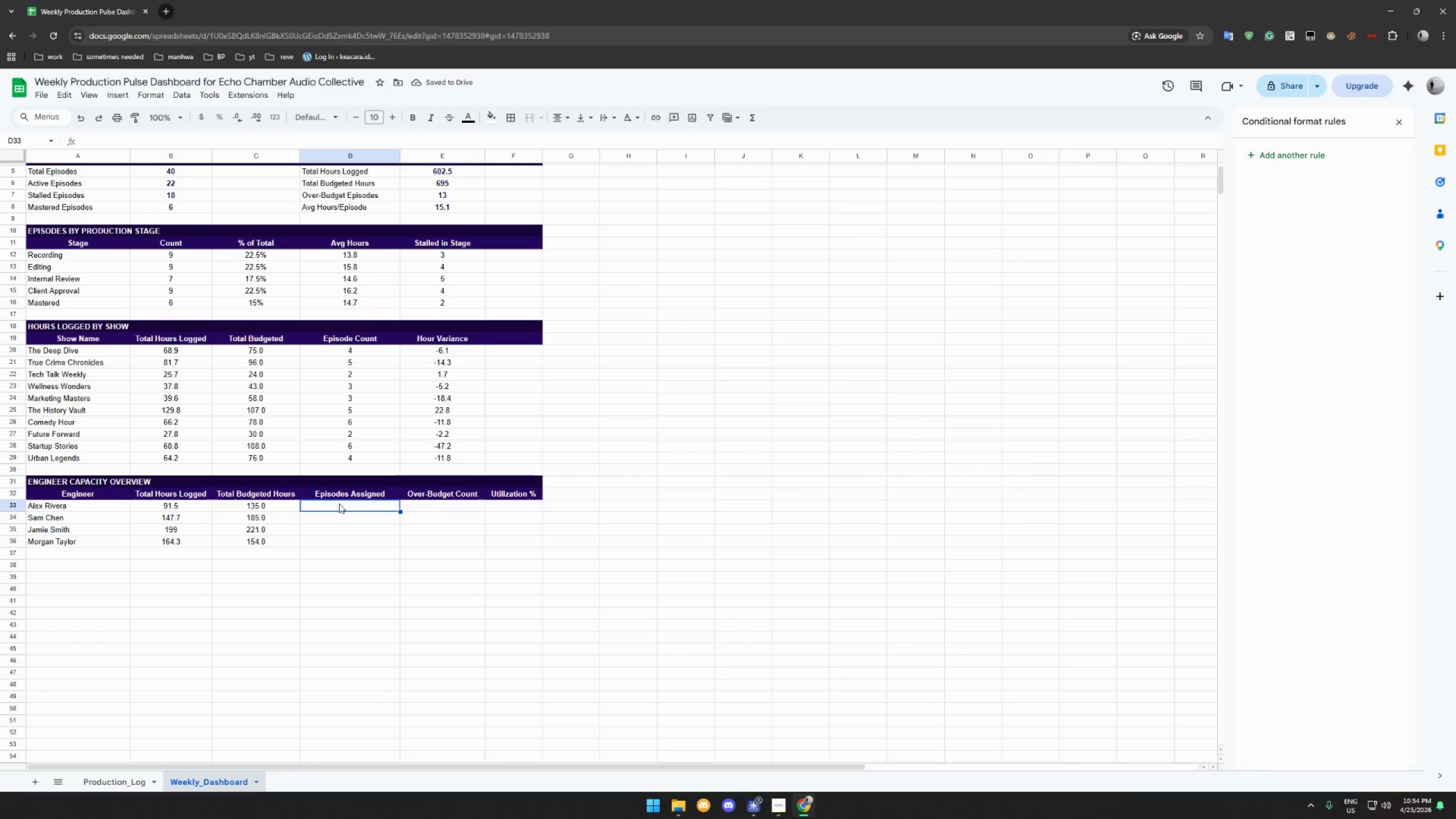 
type(=COUNTIF(Production_))
key(Backspace)
type(Log!C$2L)
key(Backspace)
type(LC)
key(Backspace)
key(Backspace)
type(K)
key(Backspace)
type(:CcA33))
key(Backspace)
key(Backspace)
key(Backspace)
key(Backspace)
key(Backspace)
type(,A33))
 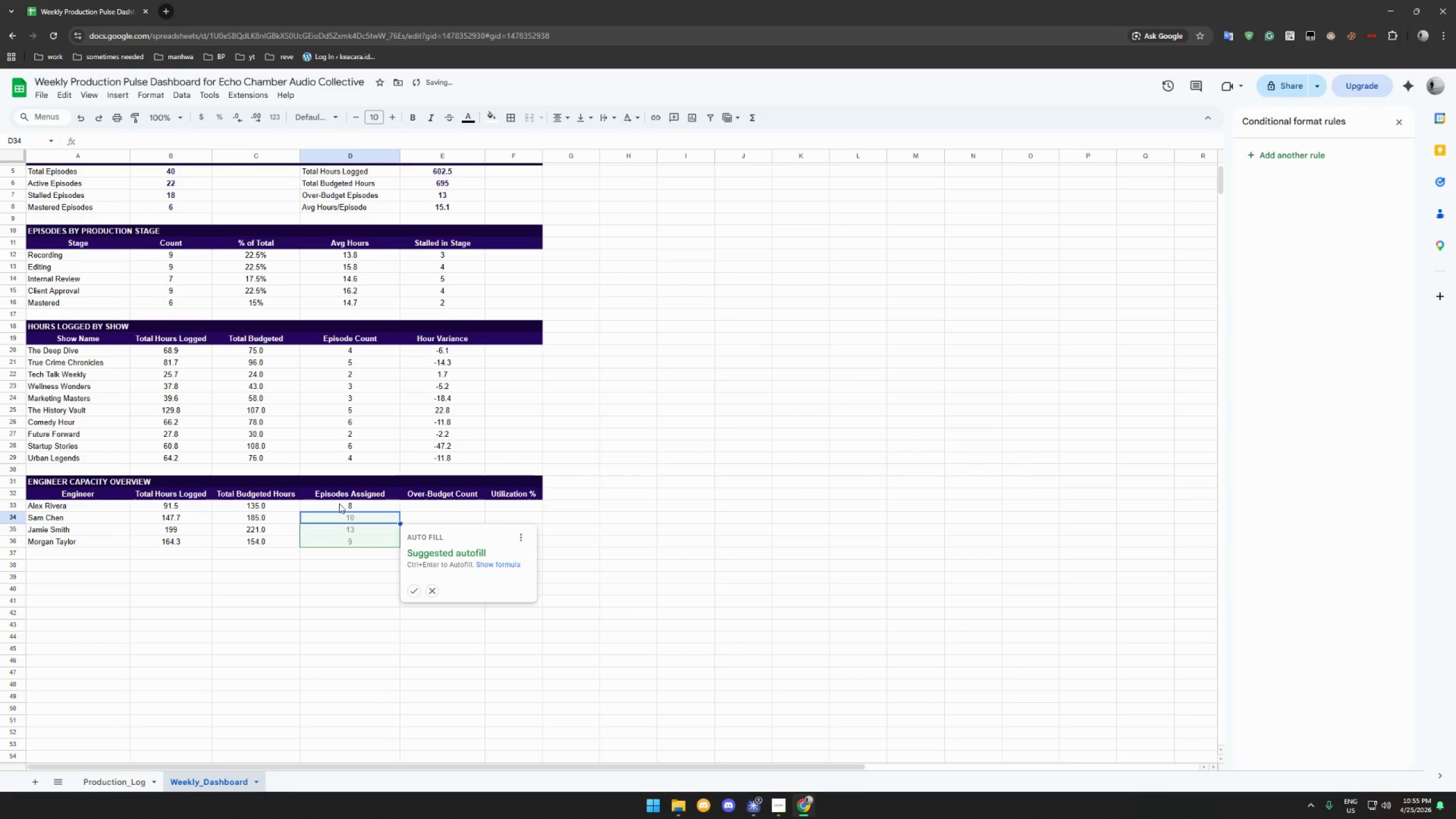 
 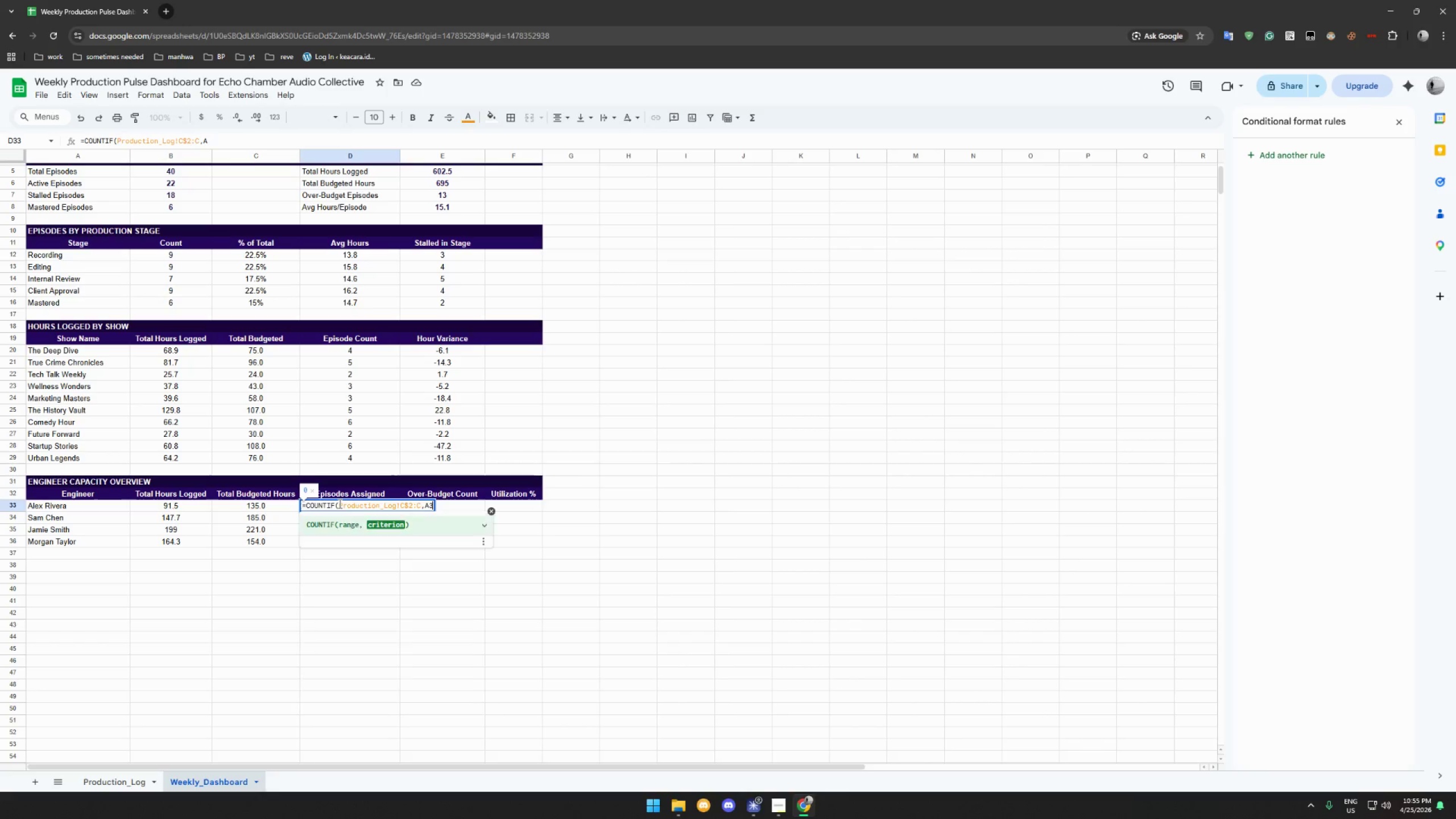 
key(Enter)
 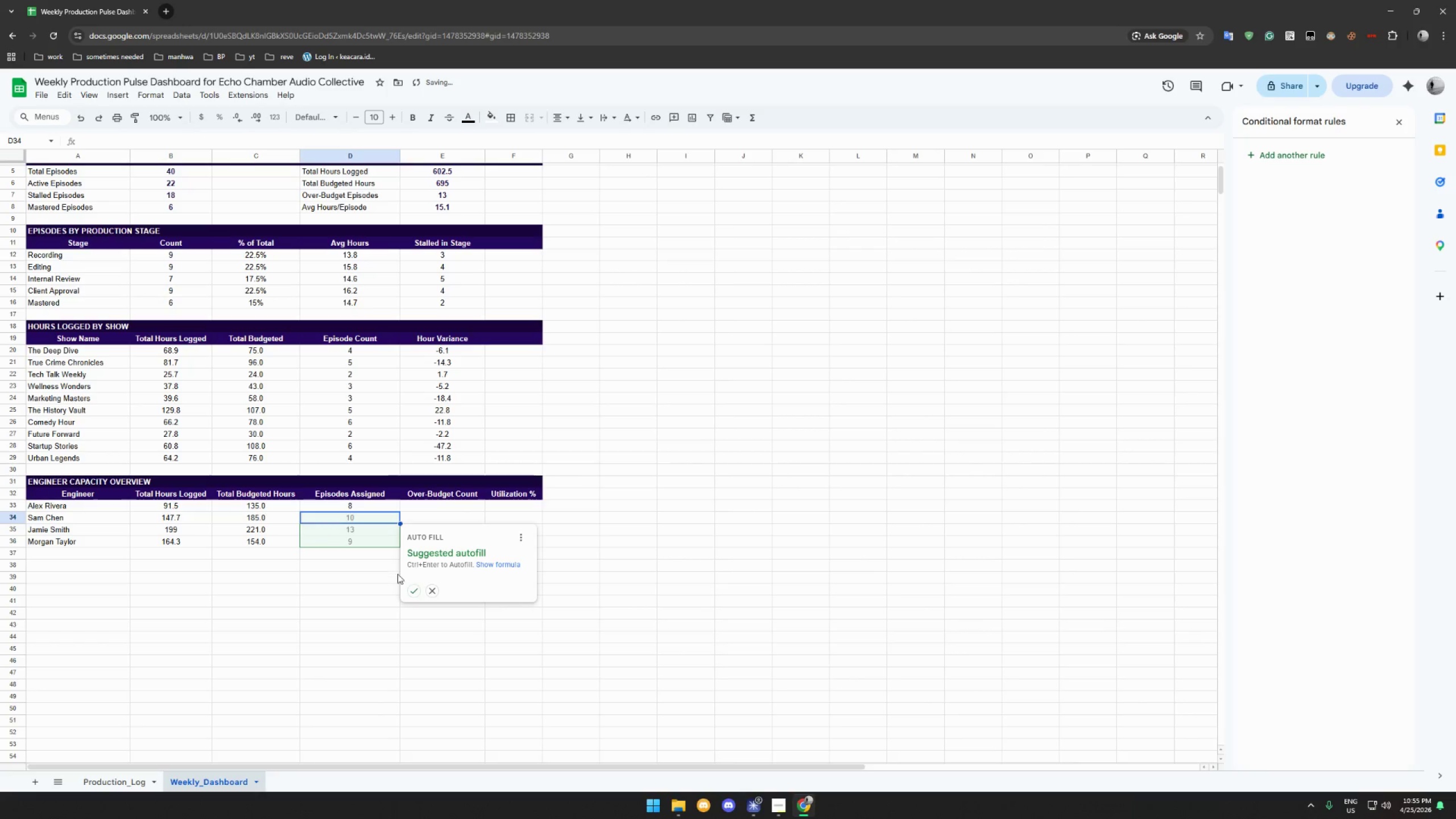 
left_click([419, 589])
 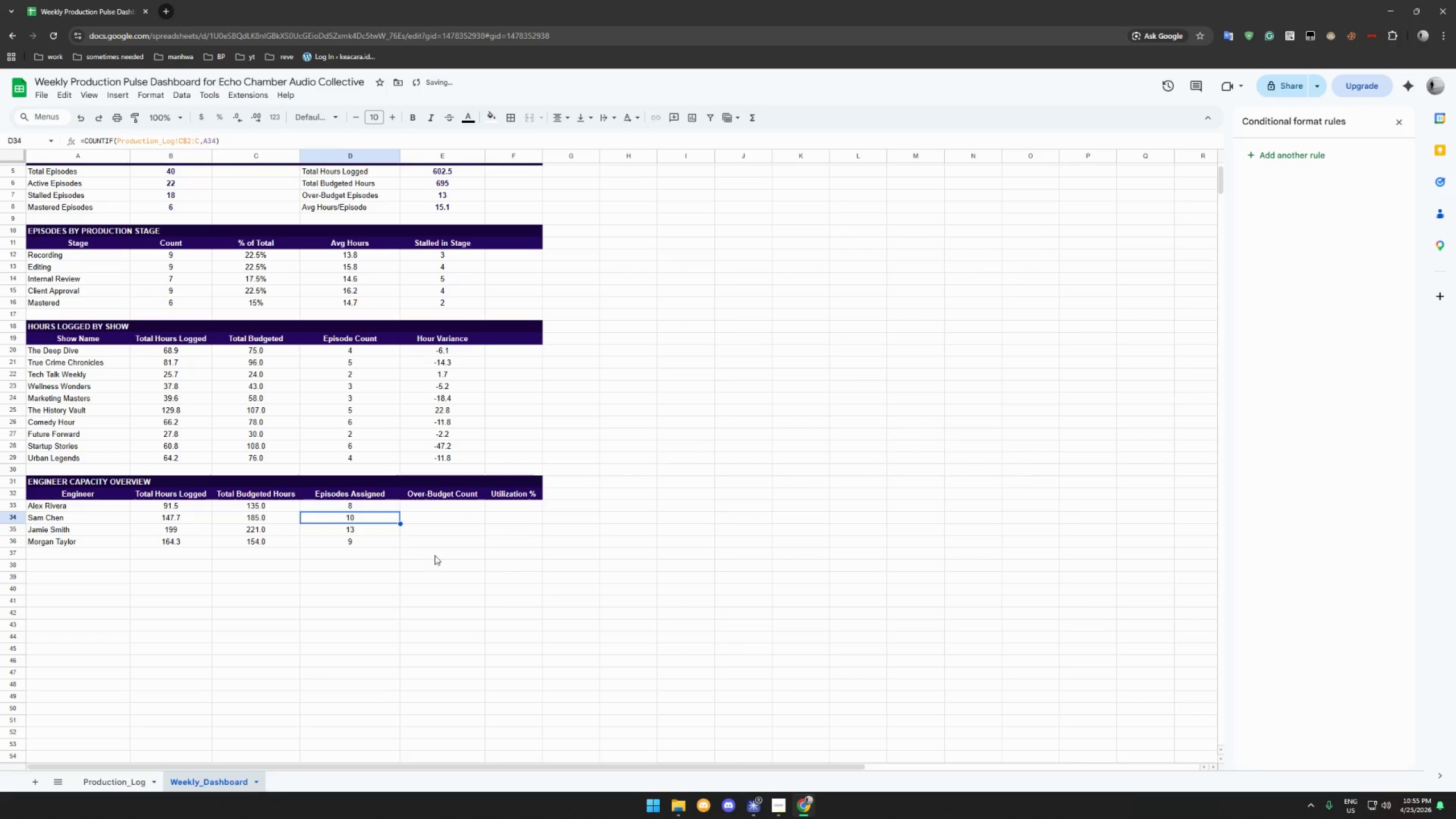 
left_click([439, 504])
 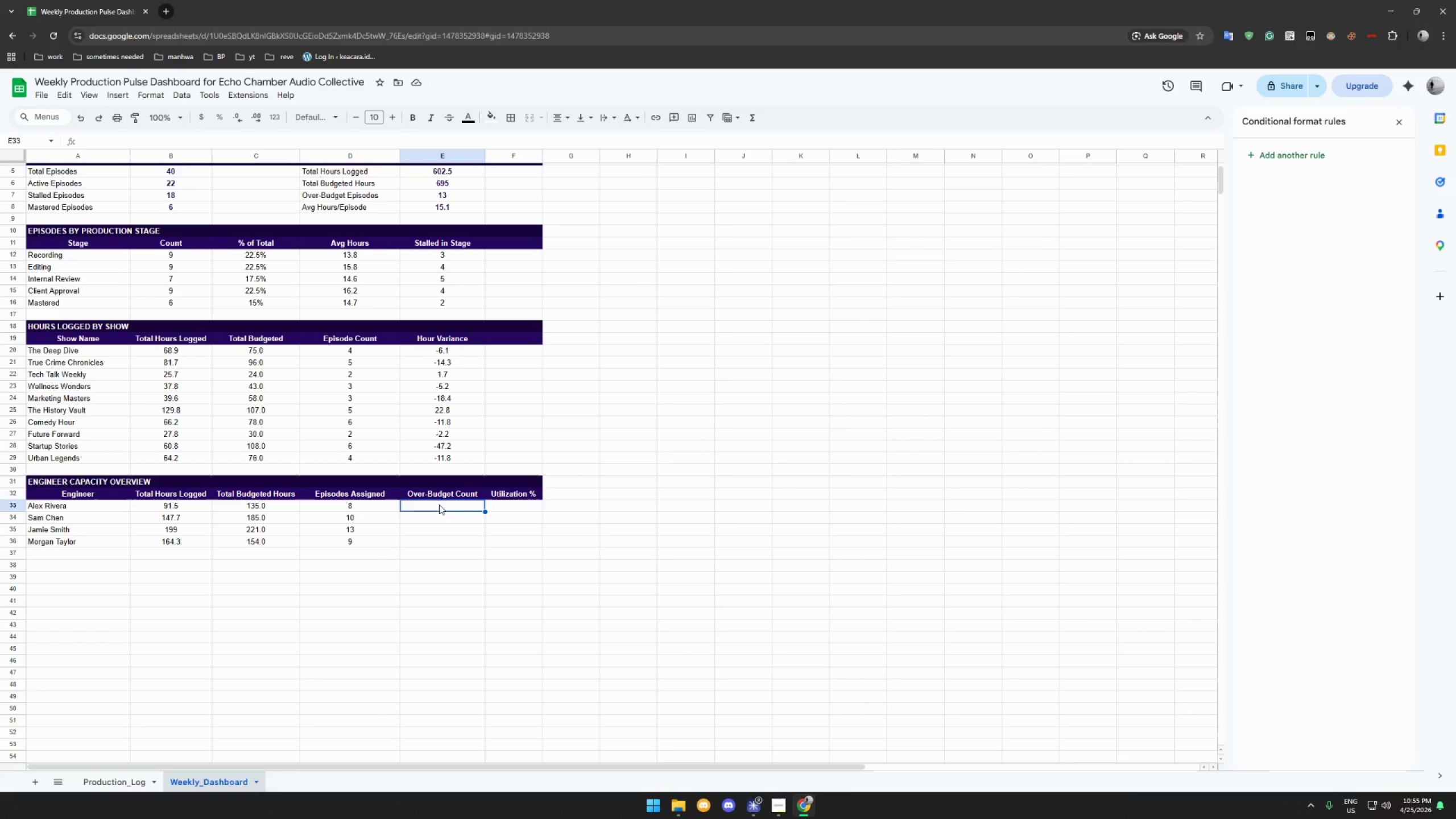 
wait(13.83)
 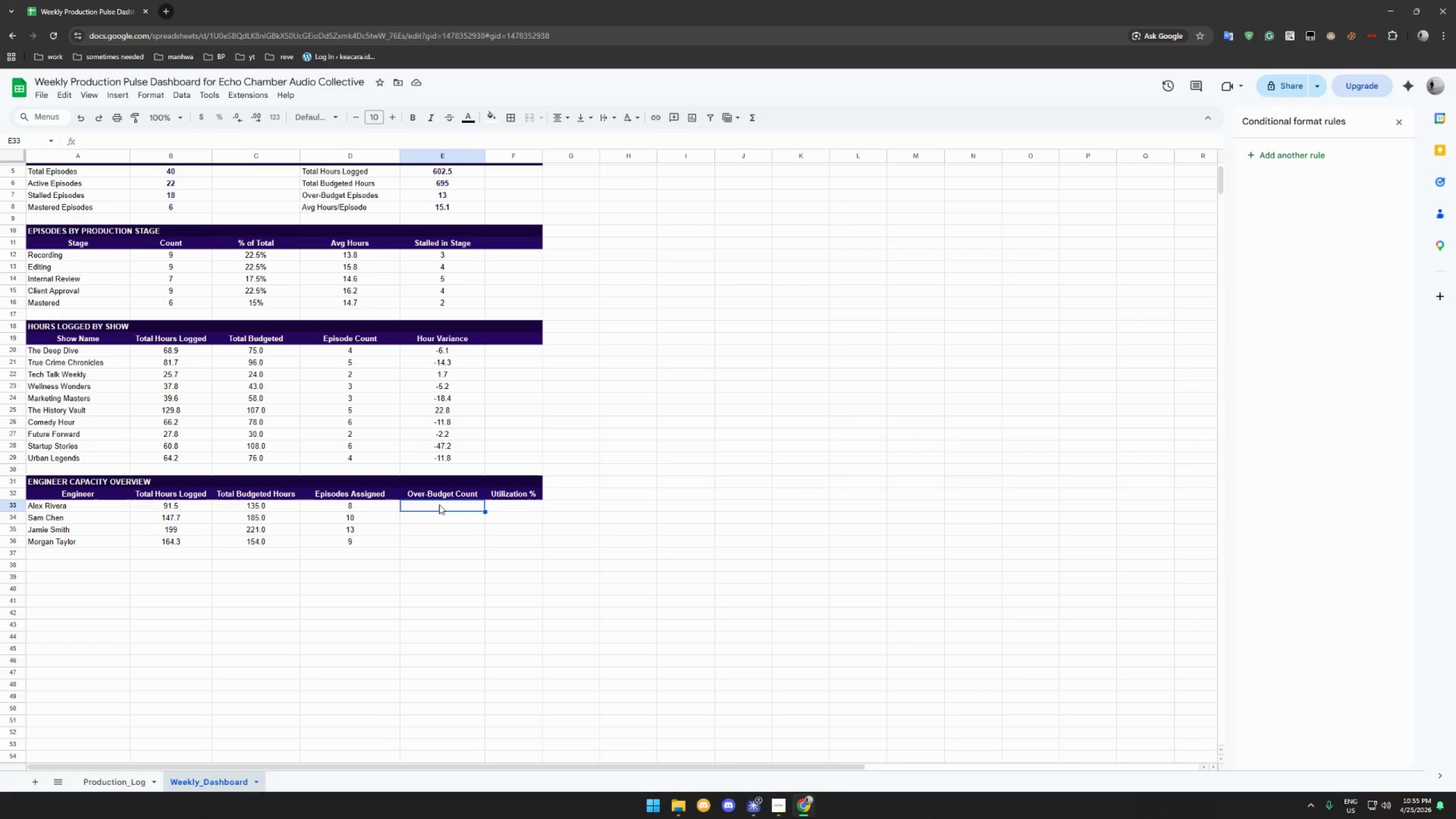 
hold_key(key=ShiftLeft, duration=0.89)
 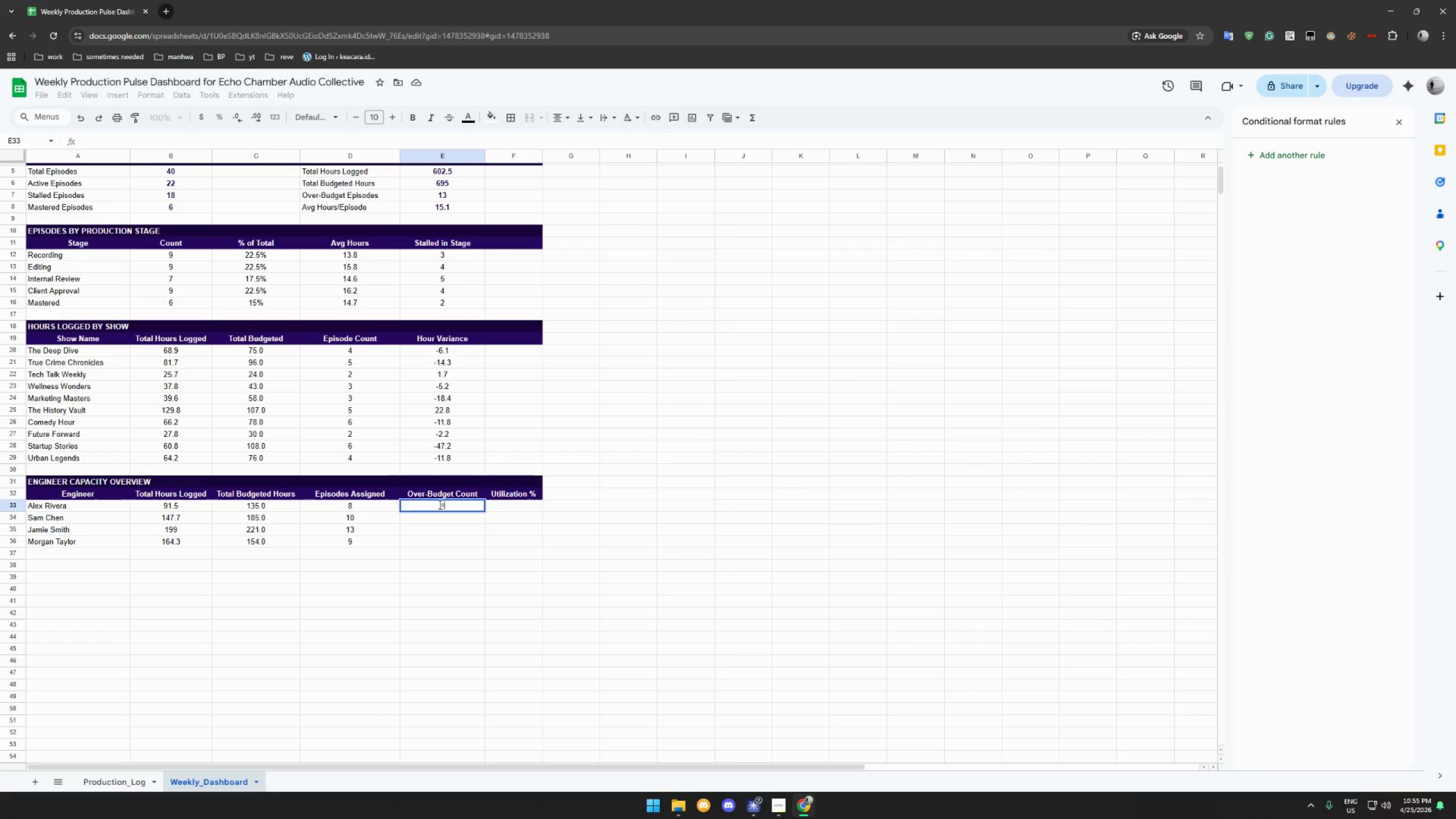 
type(=COIU)
key(Backspace)
key(Backspace)
type(UNTIOF)
key(Backspace)
key(Backspace)
type(FS(Production_l)
key(Backspace)
type(Log!CX$2)
key(Backspace)
key(Backspace)
key(Backspace)
type(#)
key(Backspace)
type($2:C.)
key(Backspace)
type(,A33,Production_l)
key(Backspace)
type(Log!)
 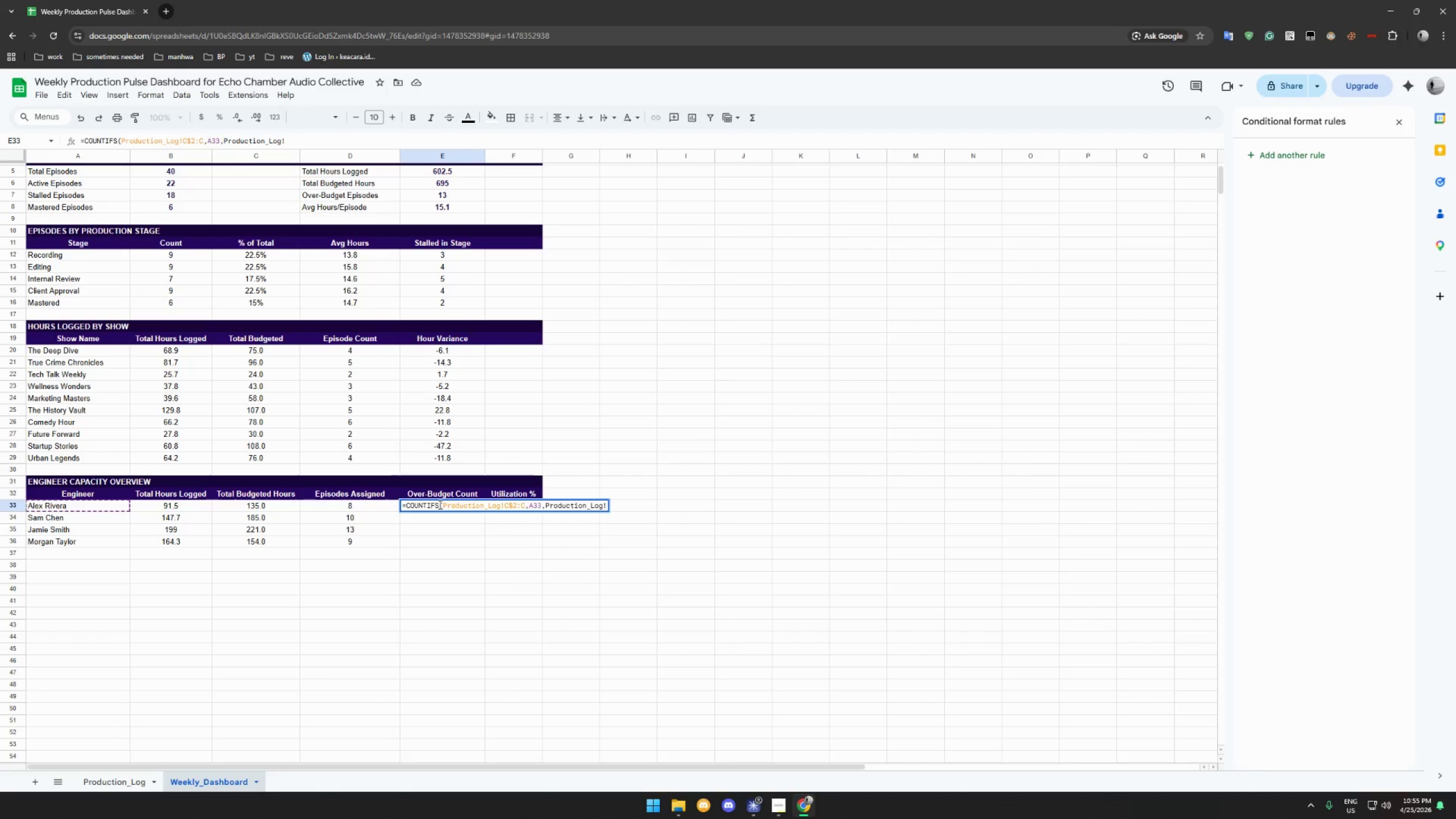 
type(J$2:J)
 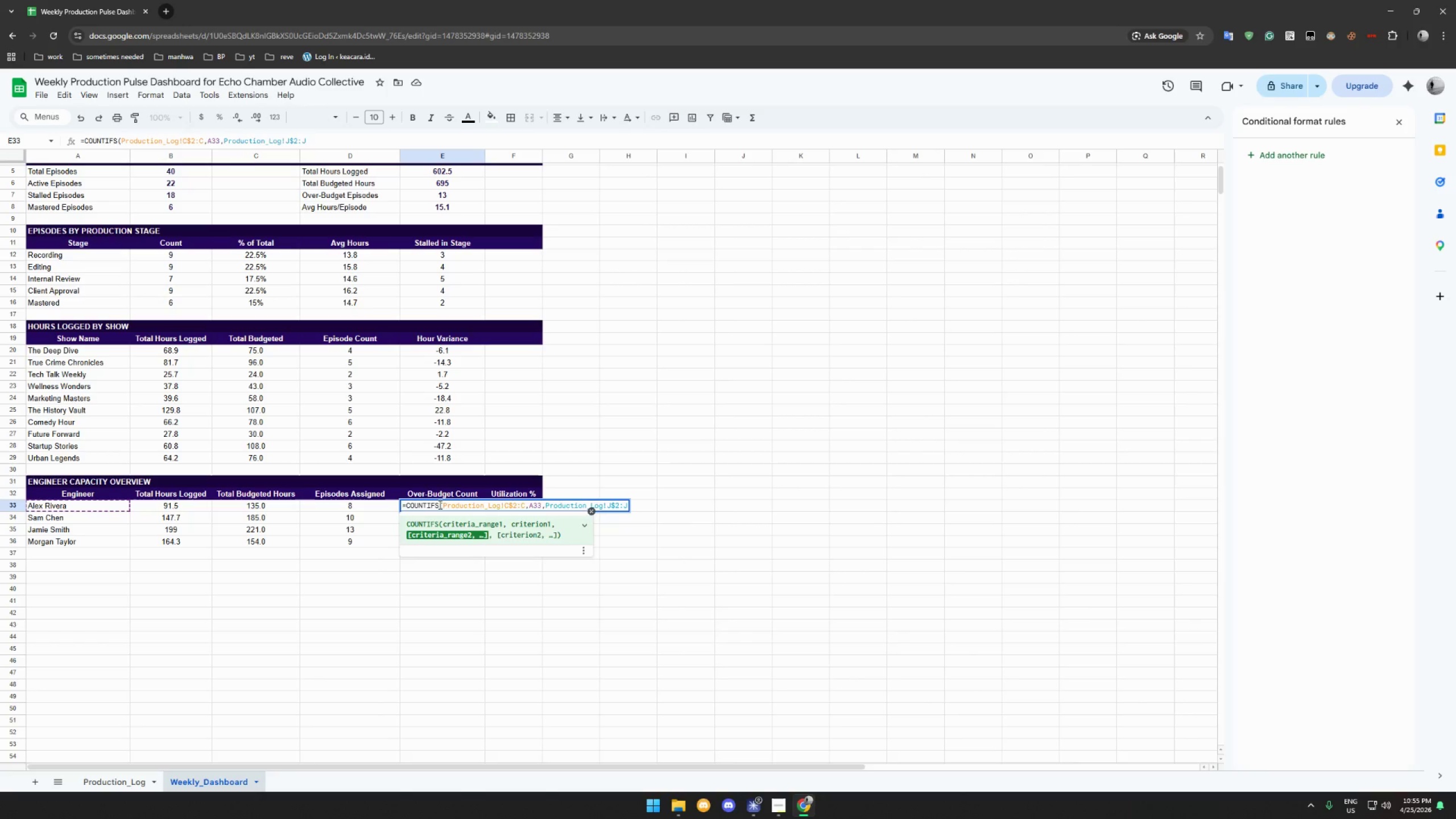 
wait(5.38)
 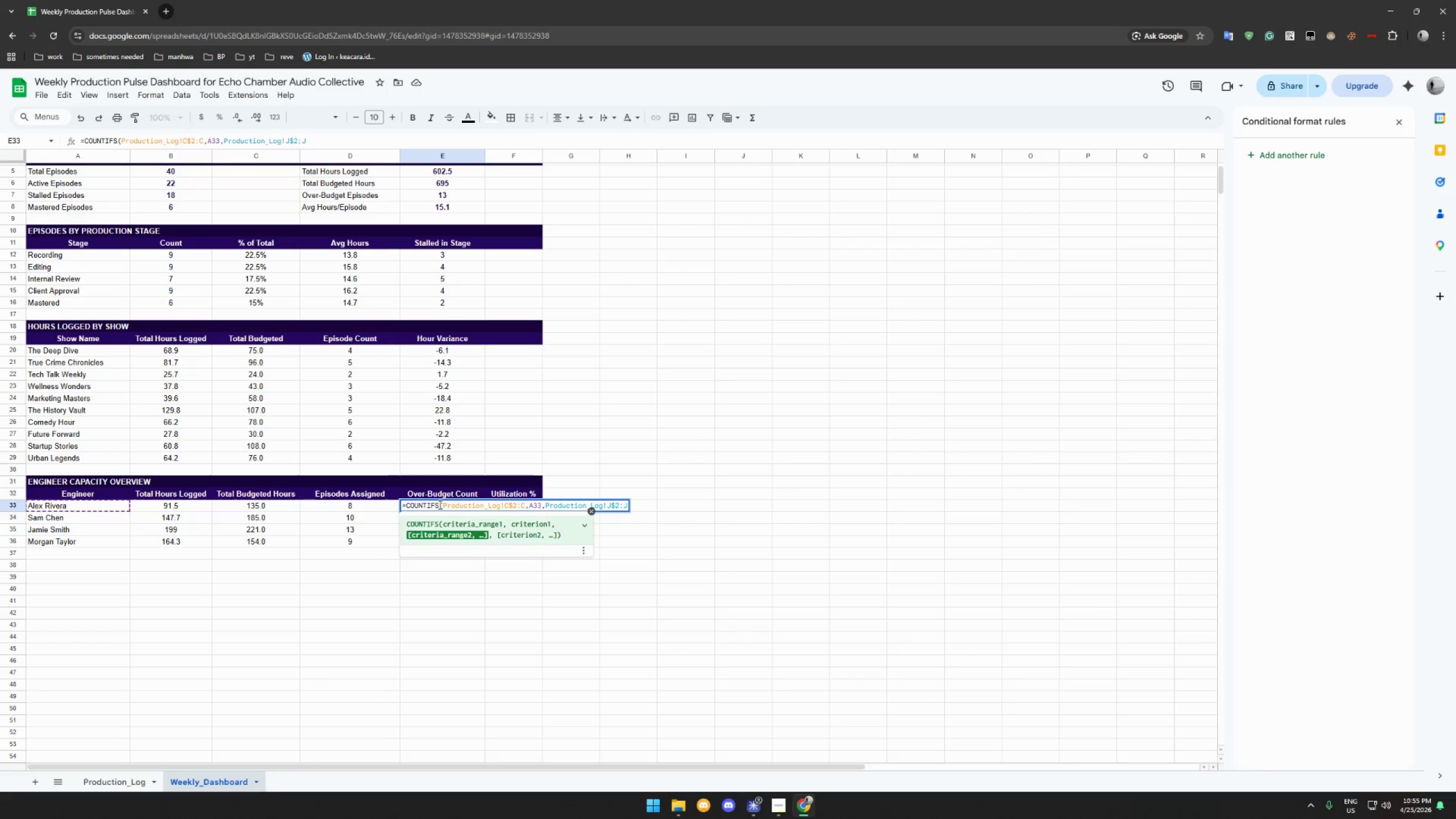 
type(,"Yes"))
 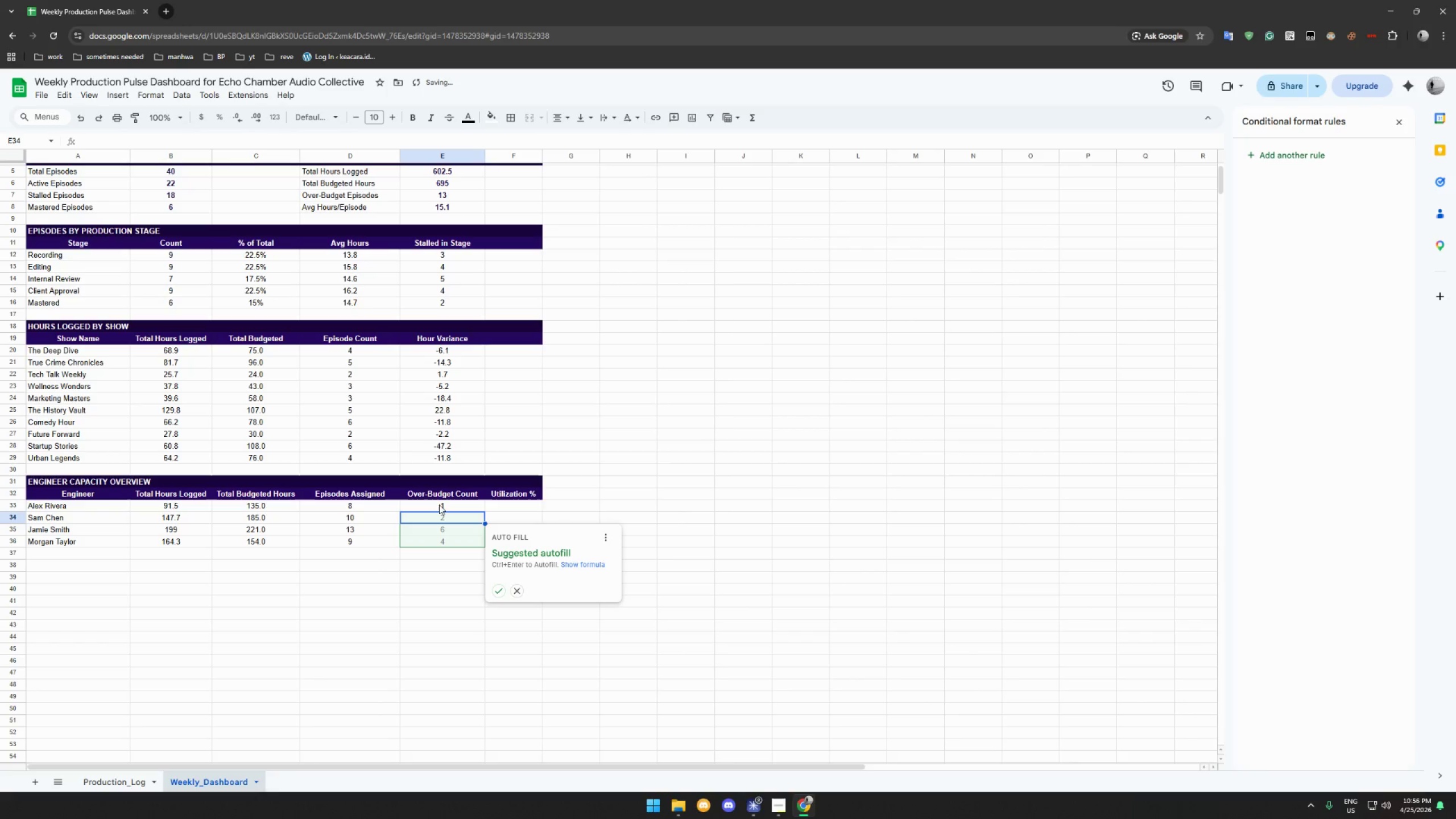 
 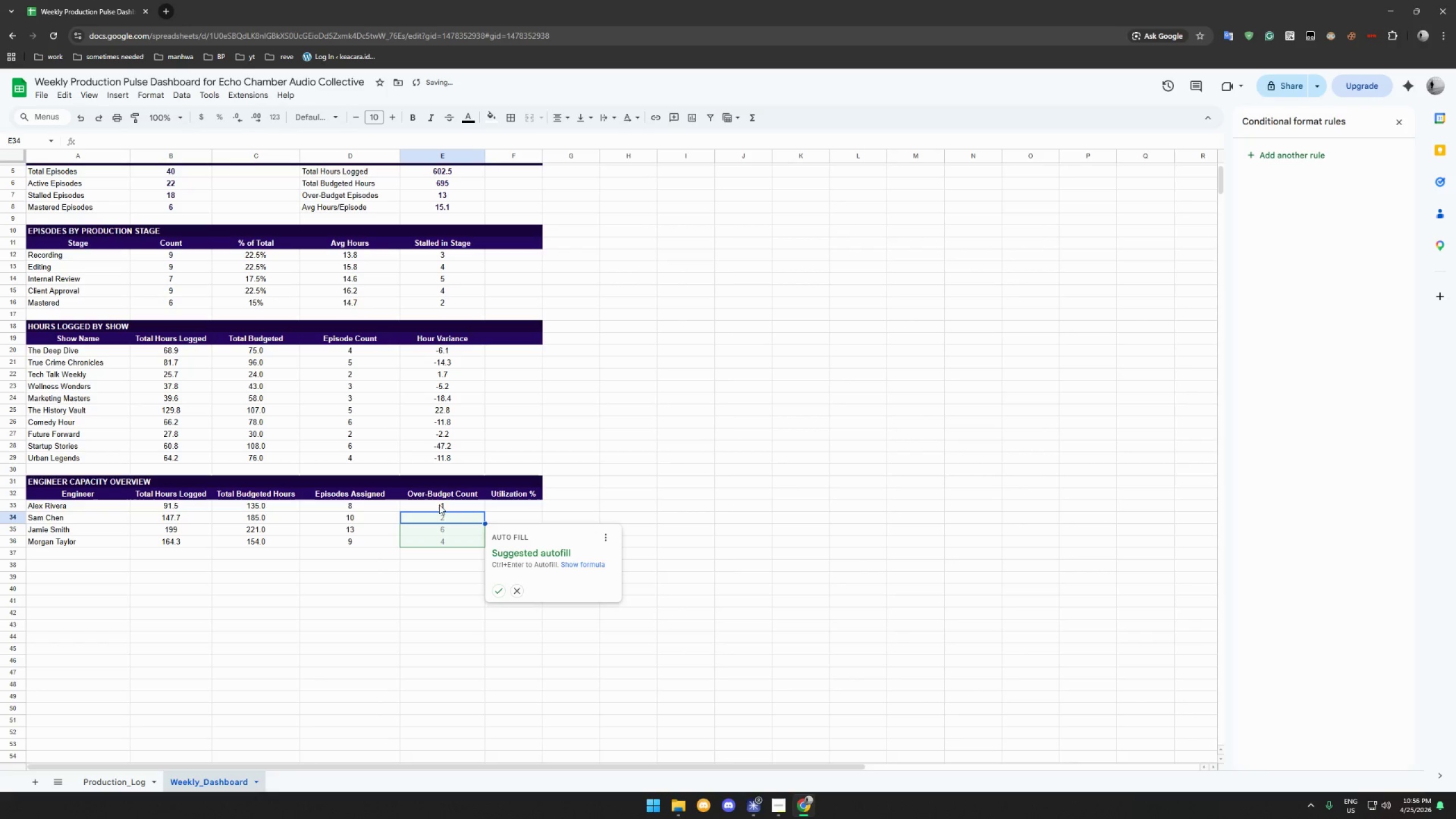 
key(Enter)
 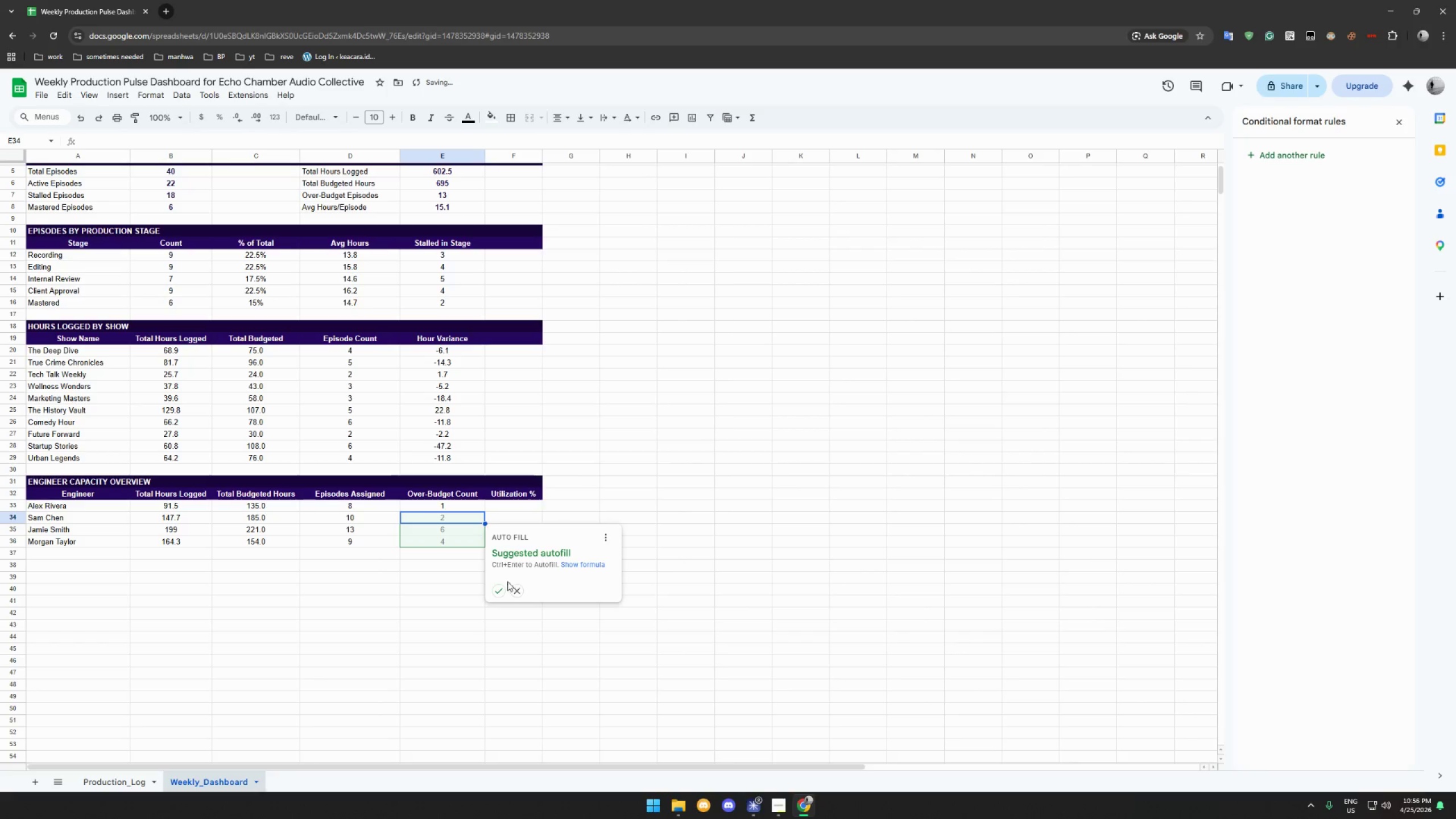 
left_click([502, 594])
 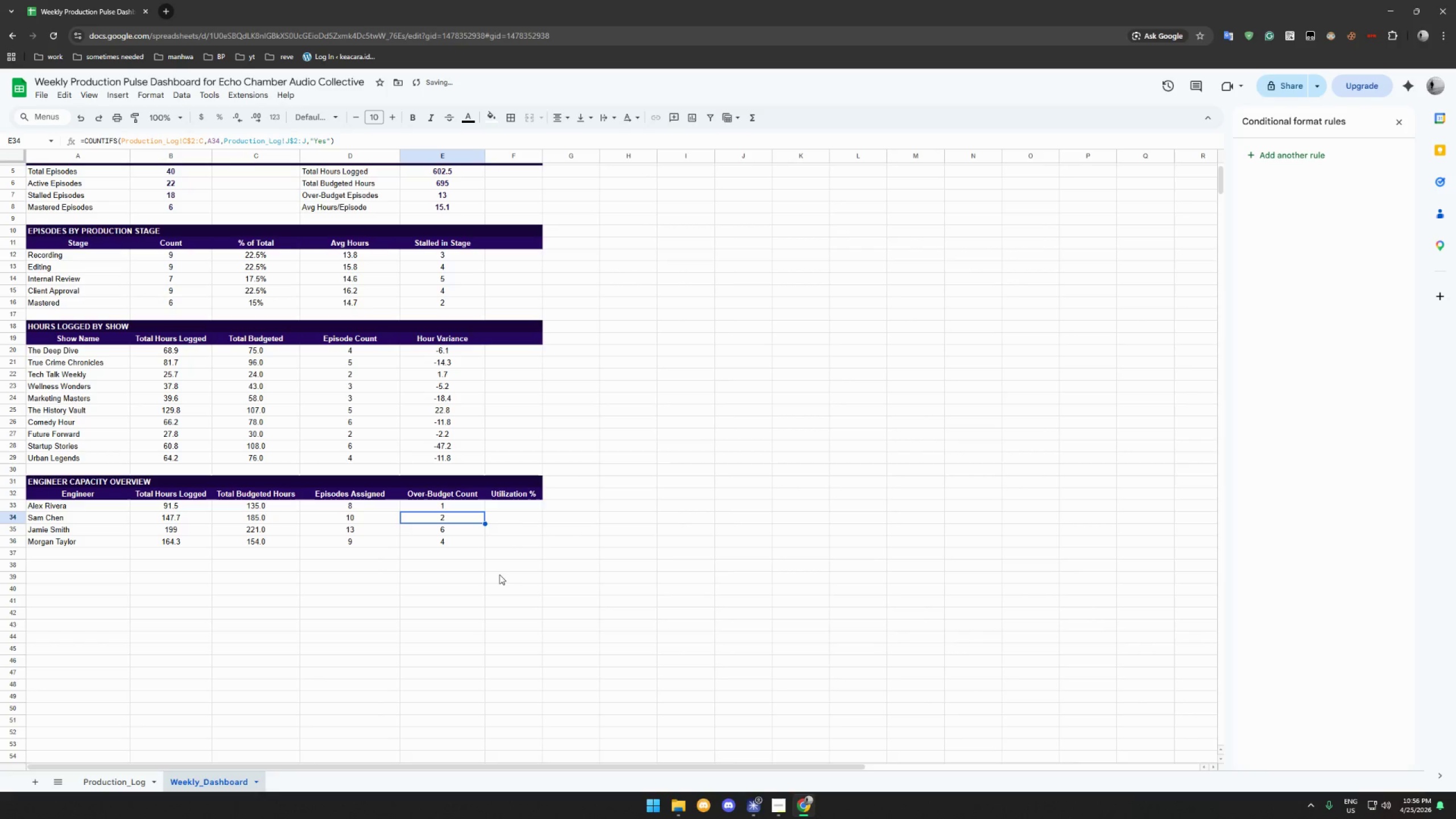 
left_click([524, 507])
 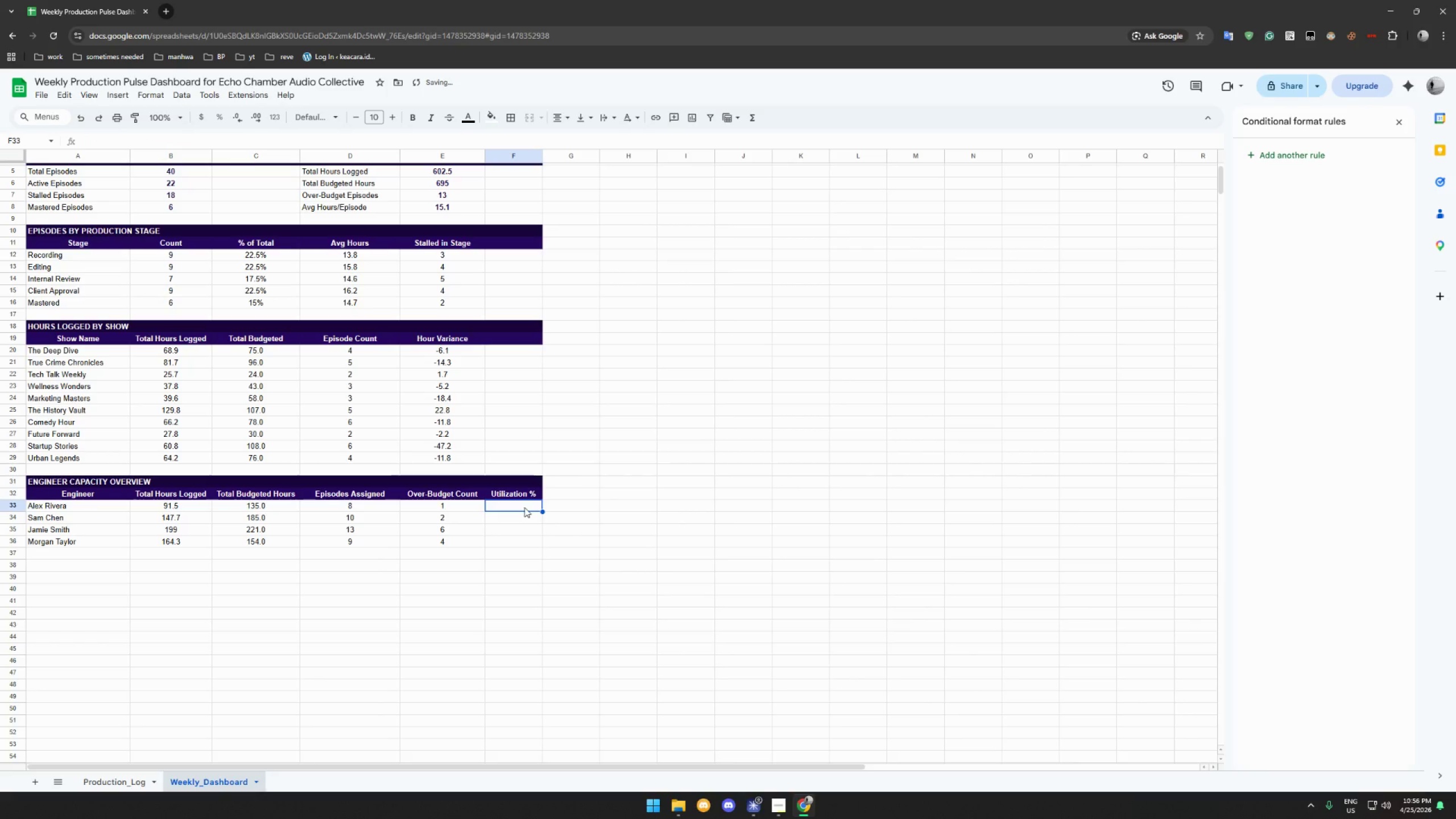 
type(=IFERROR(ROUND()
 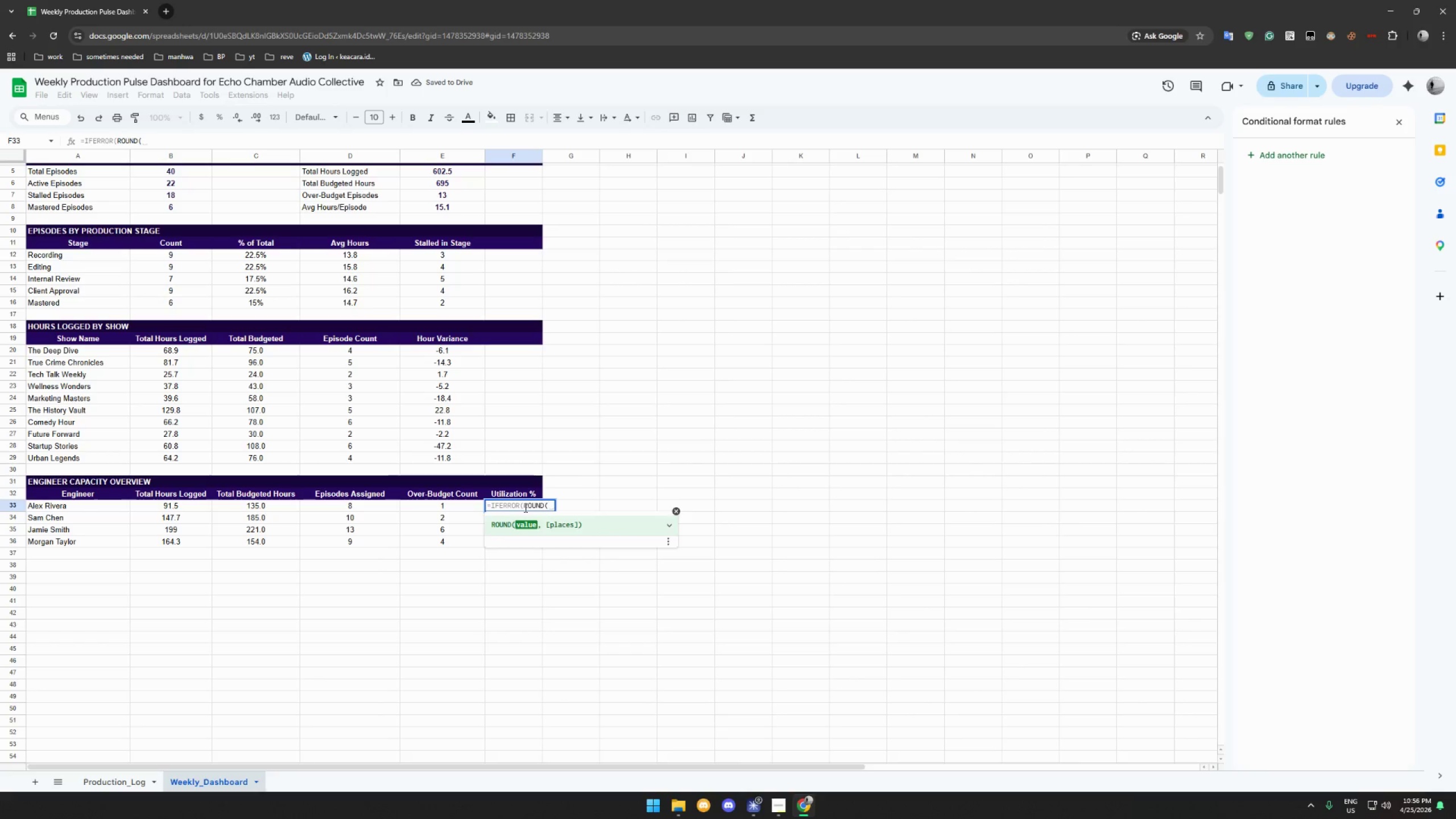 
type(B33/CX)
key(Backspace)
type(33*100,1)&"%",""))
 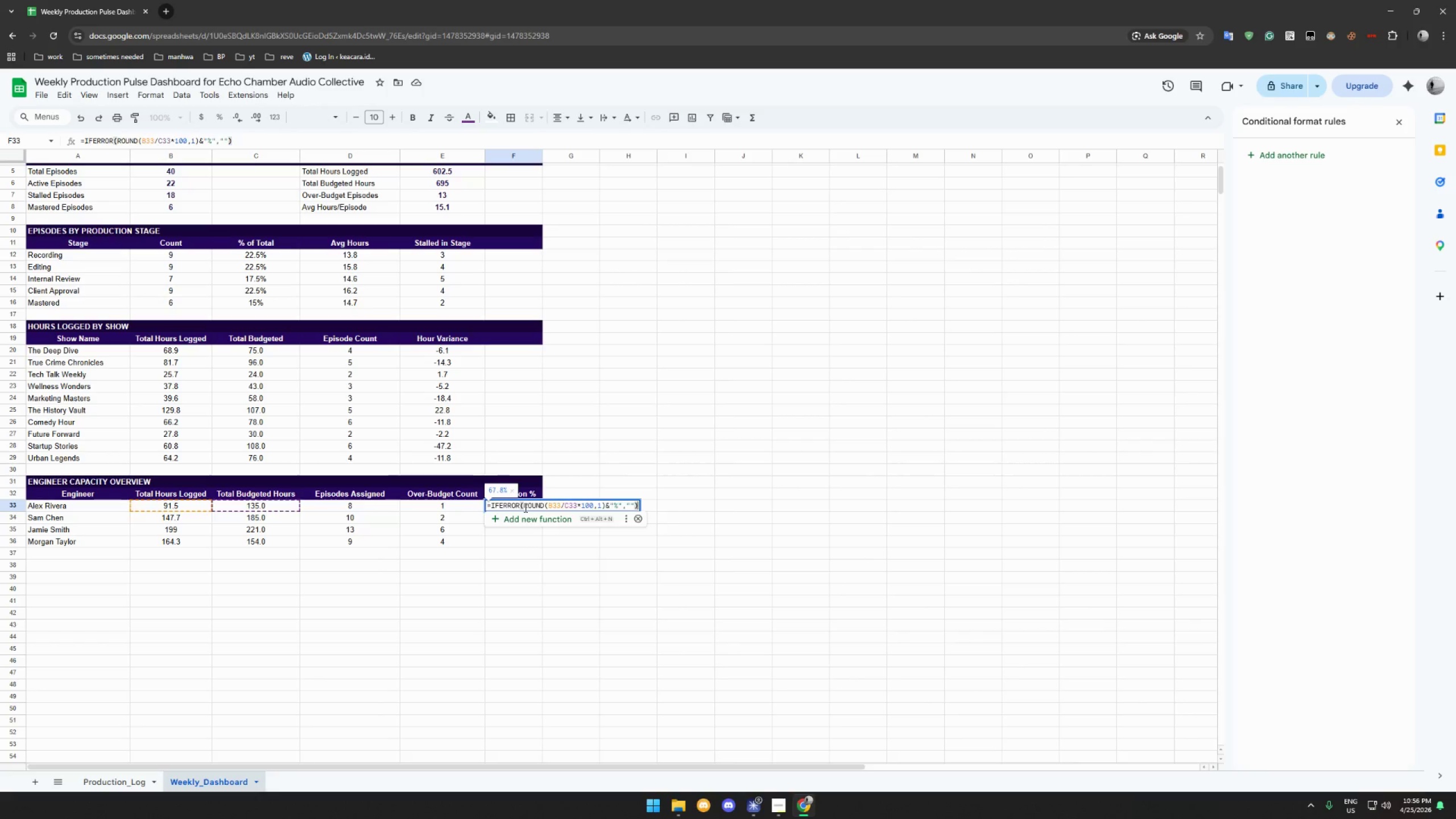 
key(Enter)
 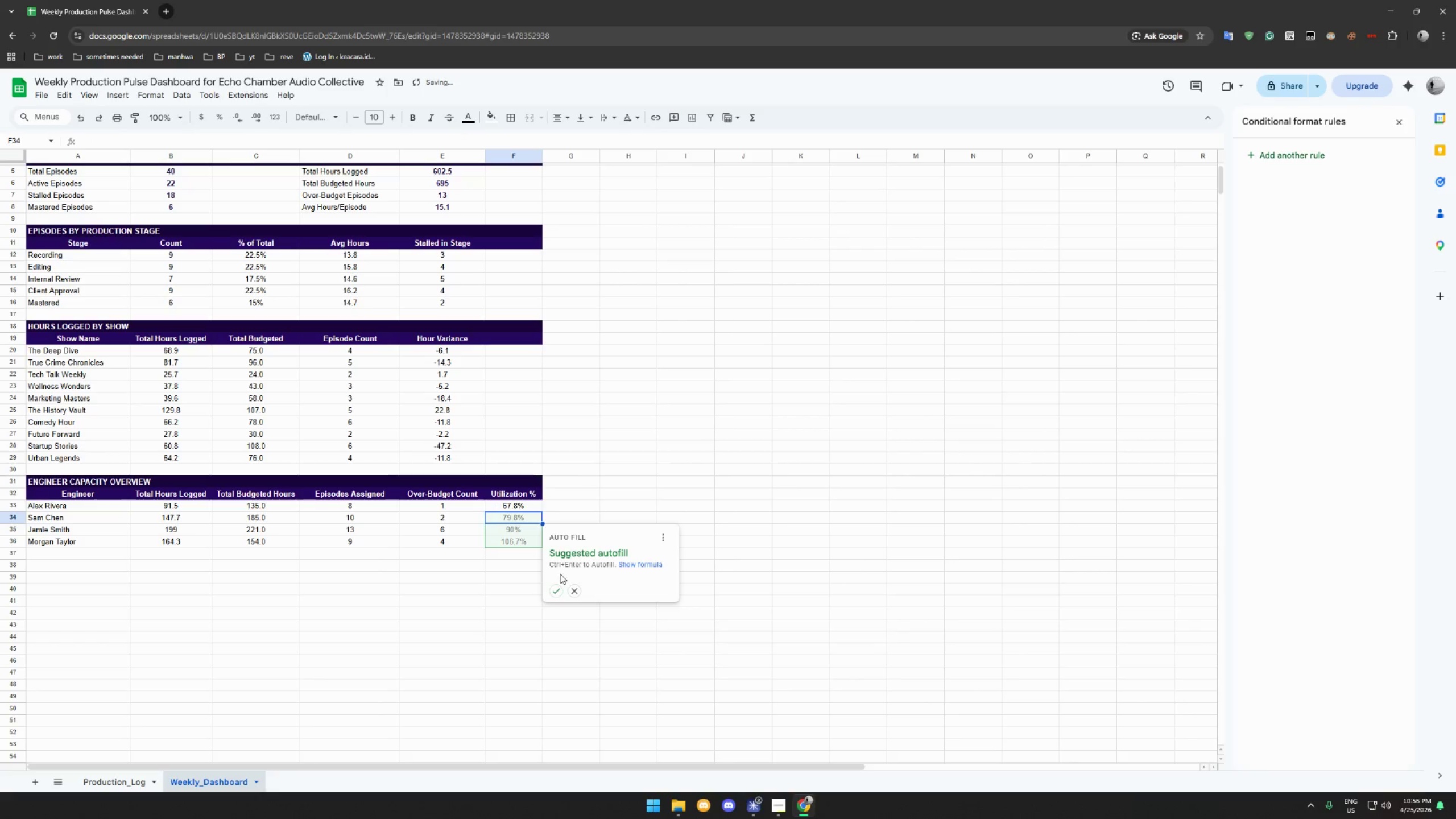 
left_click([555, 589])
 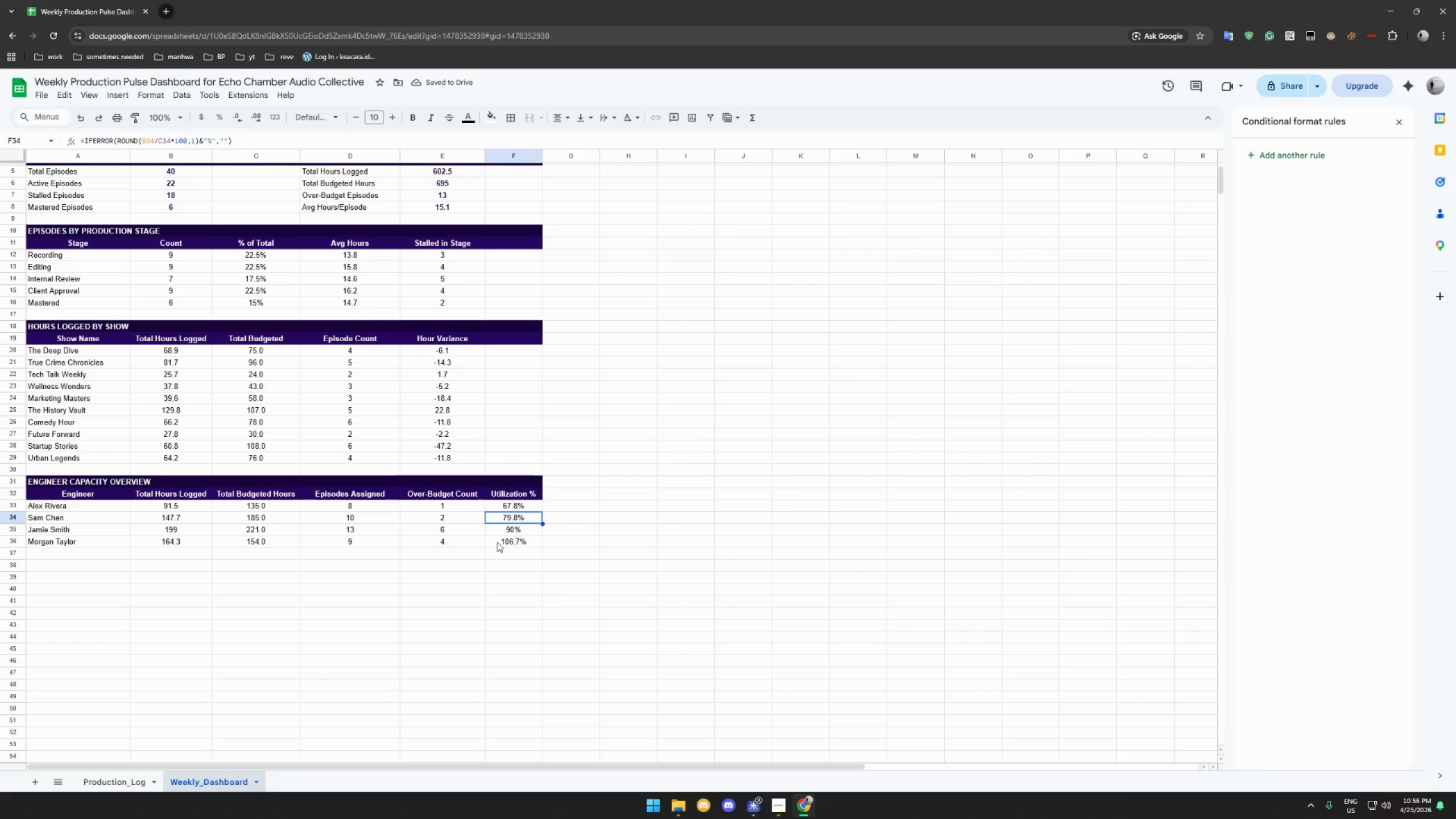 
wait(5.2)
 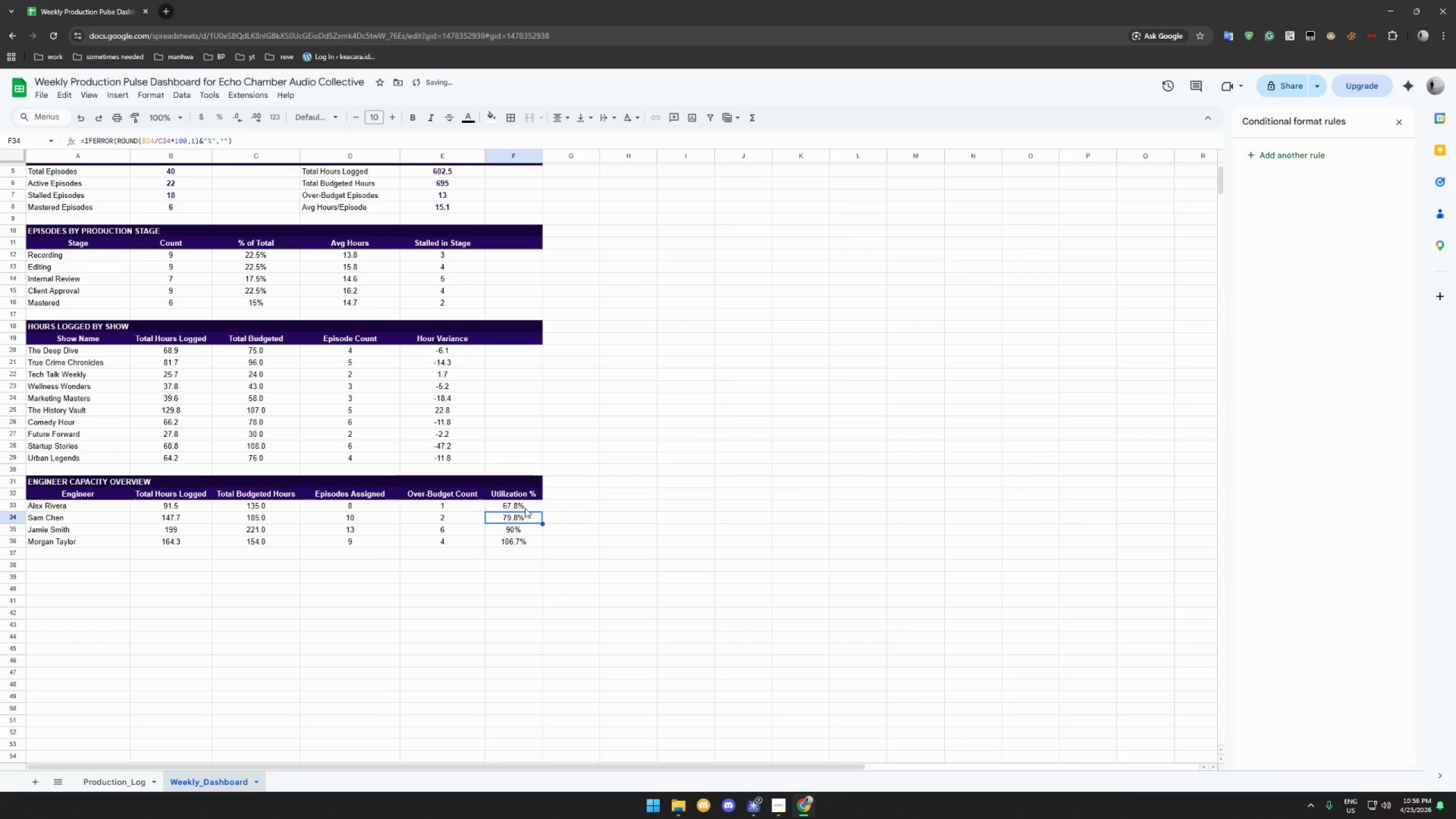 
left_click([287, 566])
 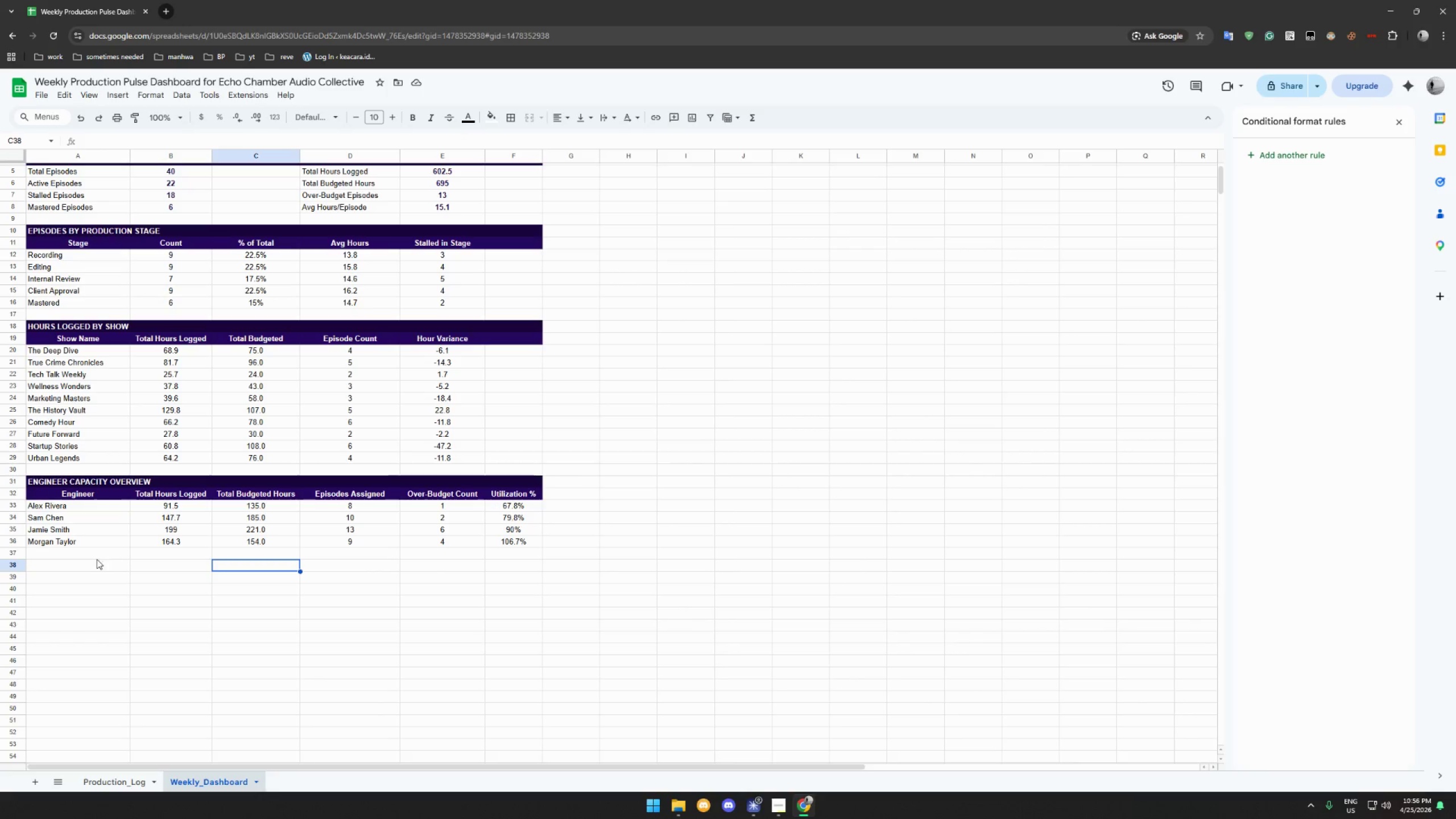 
left_click([84, 560])
 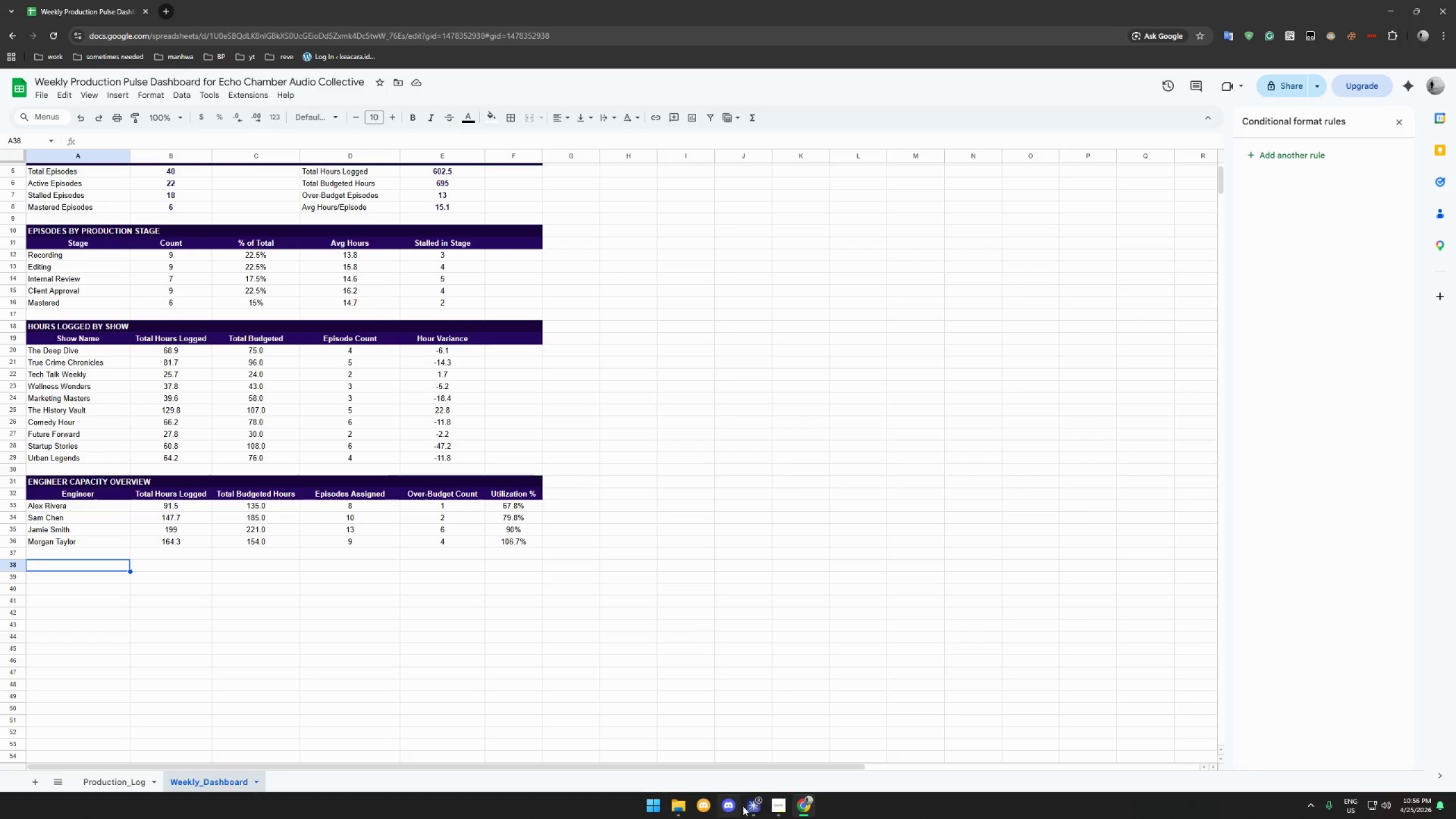 
left_click([785, 807])